 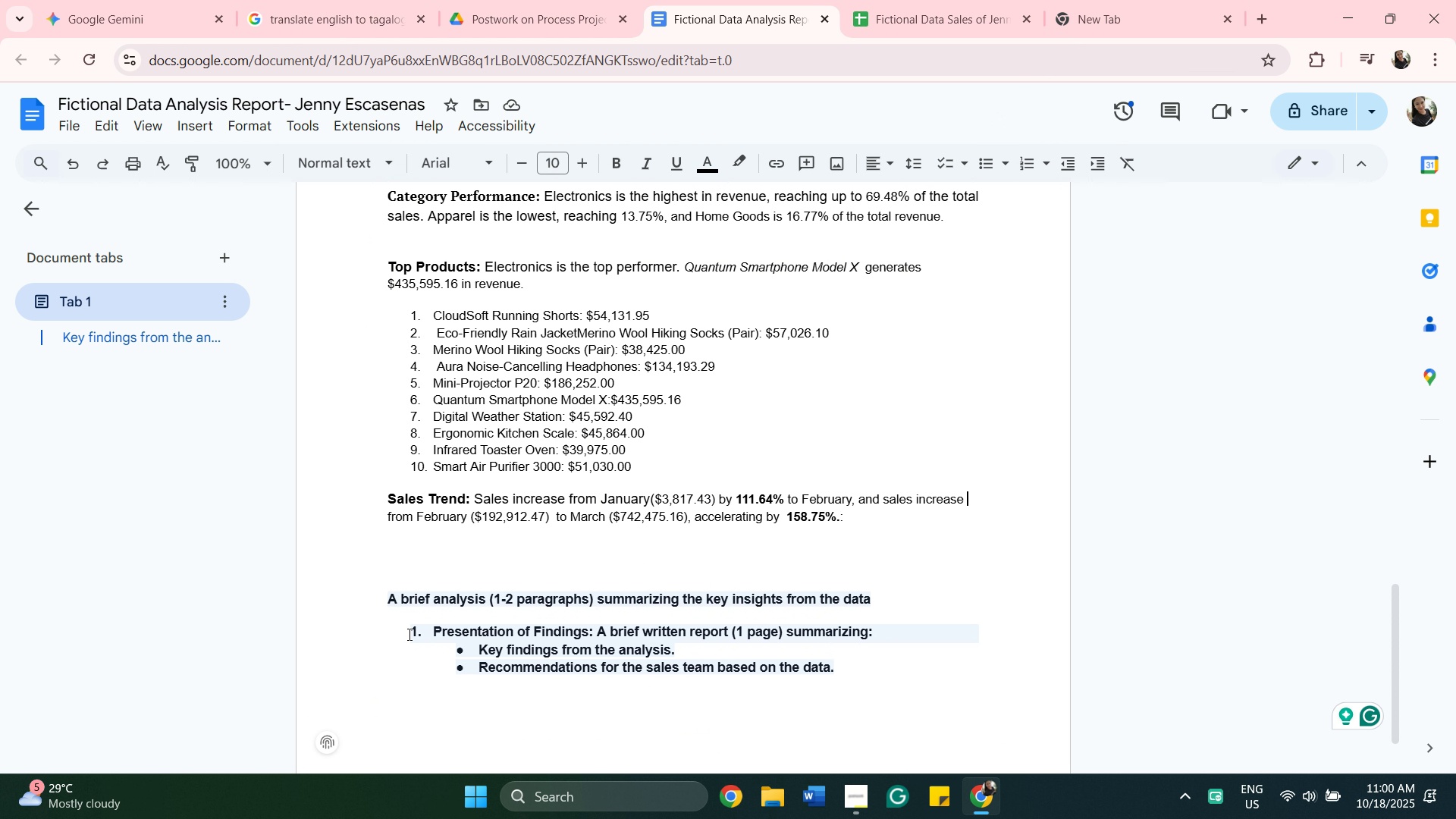 
scroll: coordinate [670, 562], scroll_direction: down, amount: 5.0
 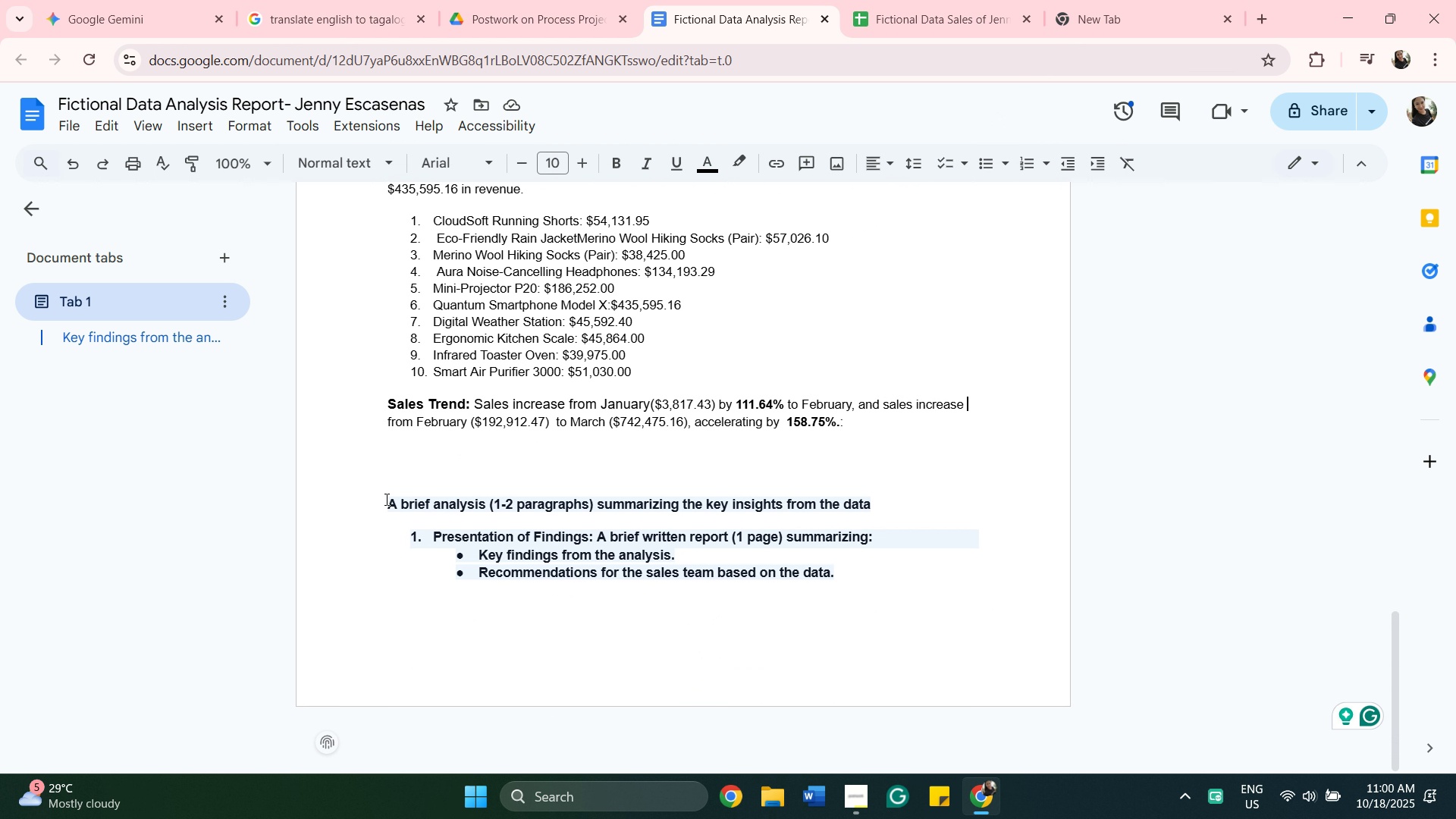 
left_click_drag(start_coordinate=[381, 497], to_coordinate=[846, 573])
 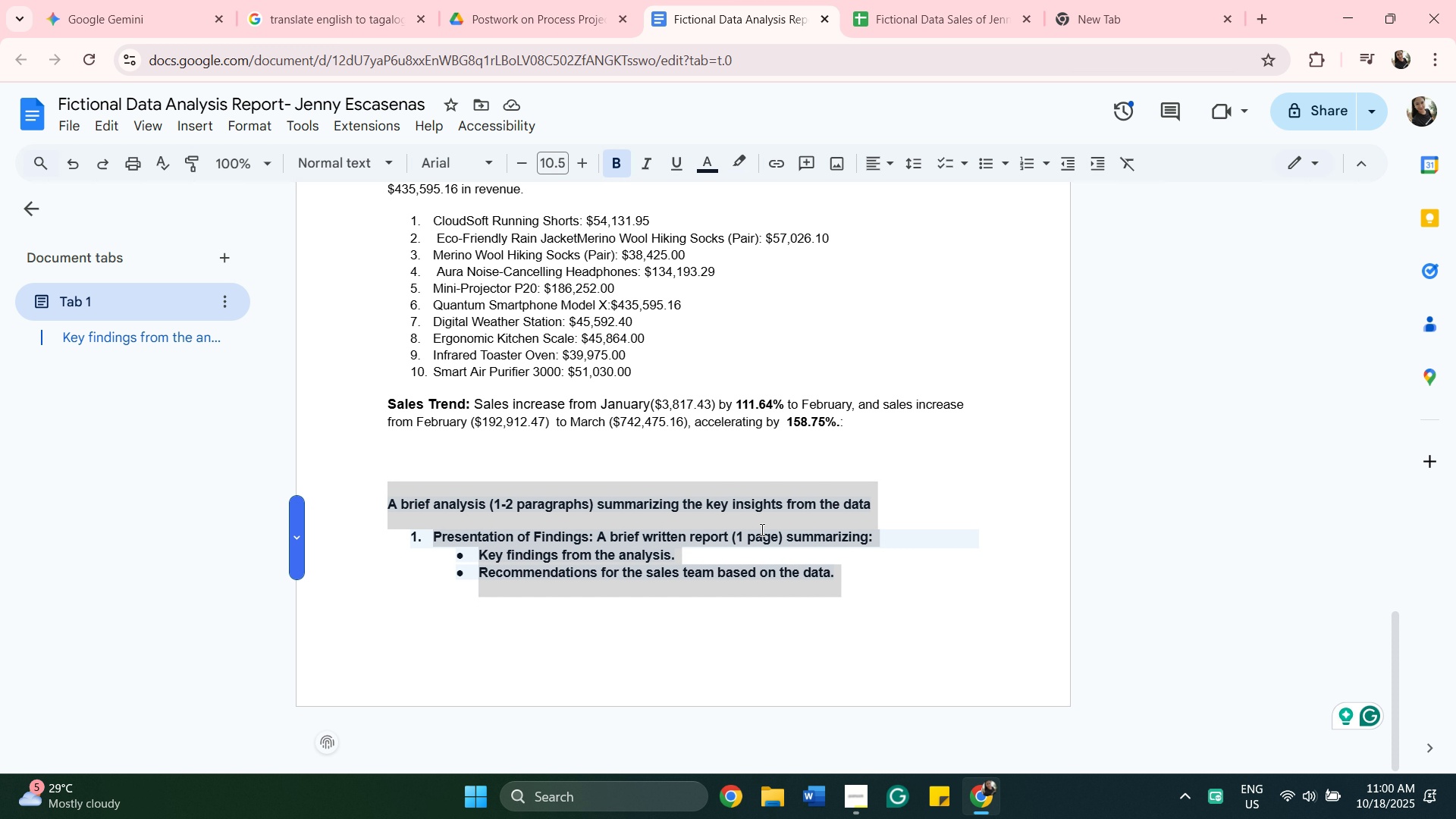 
right_click([761, 529])
 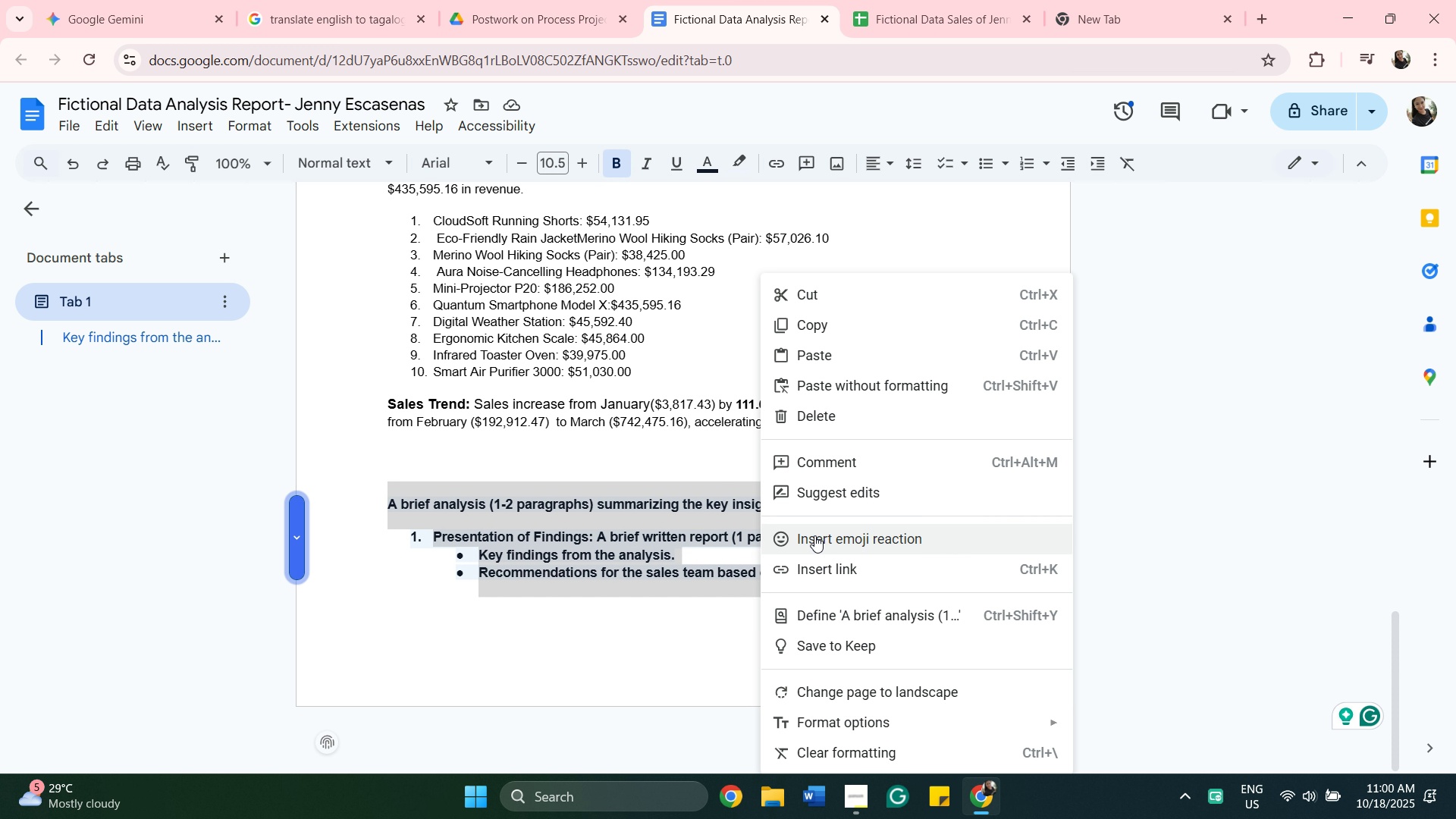 
scroll: coordinate [904, 587], scroll_direction: down, amount: 5.0
 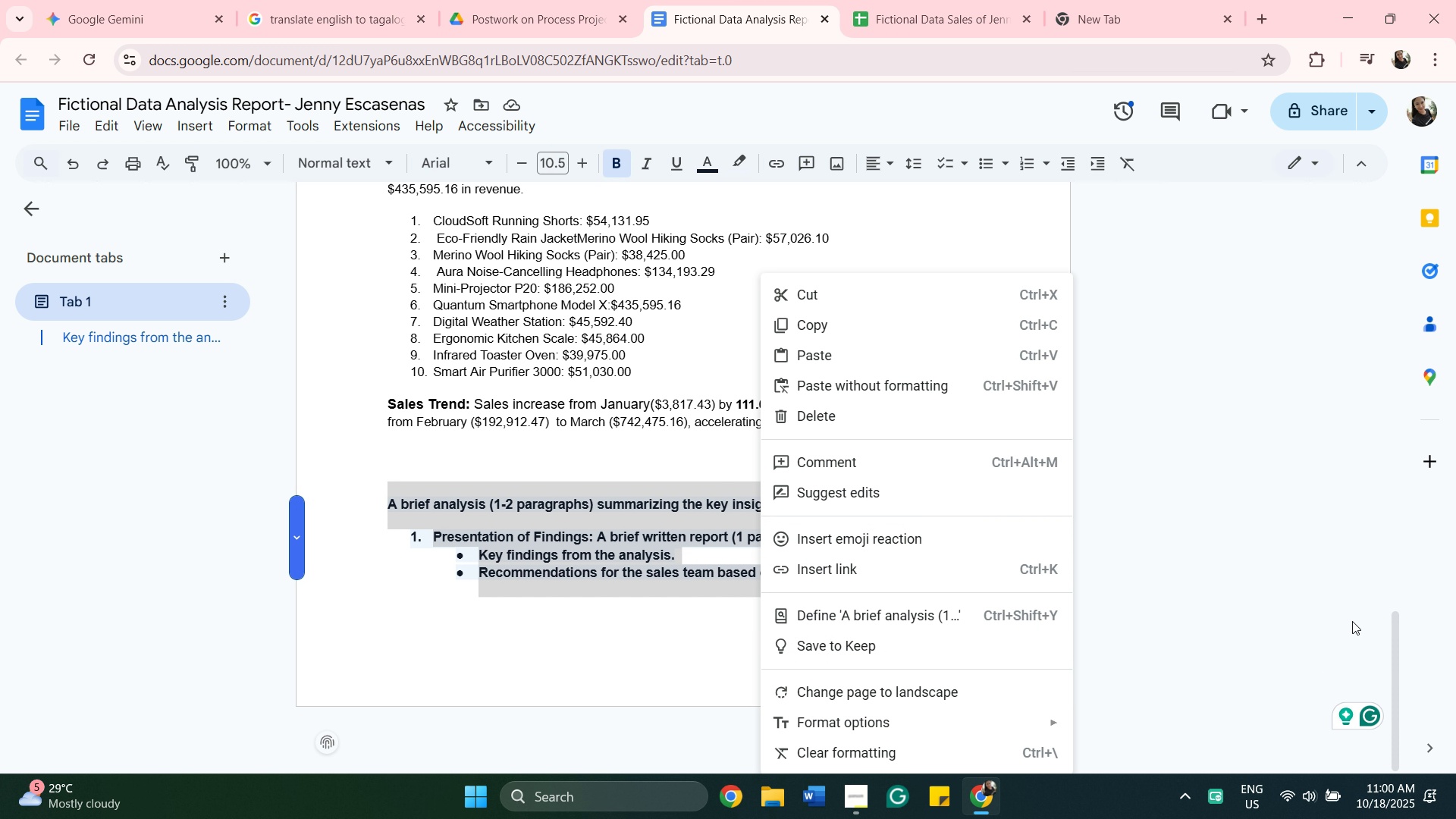 
mouse_move([1379, 607])
 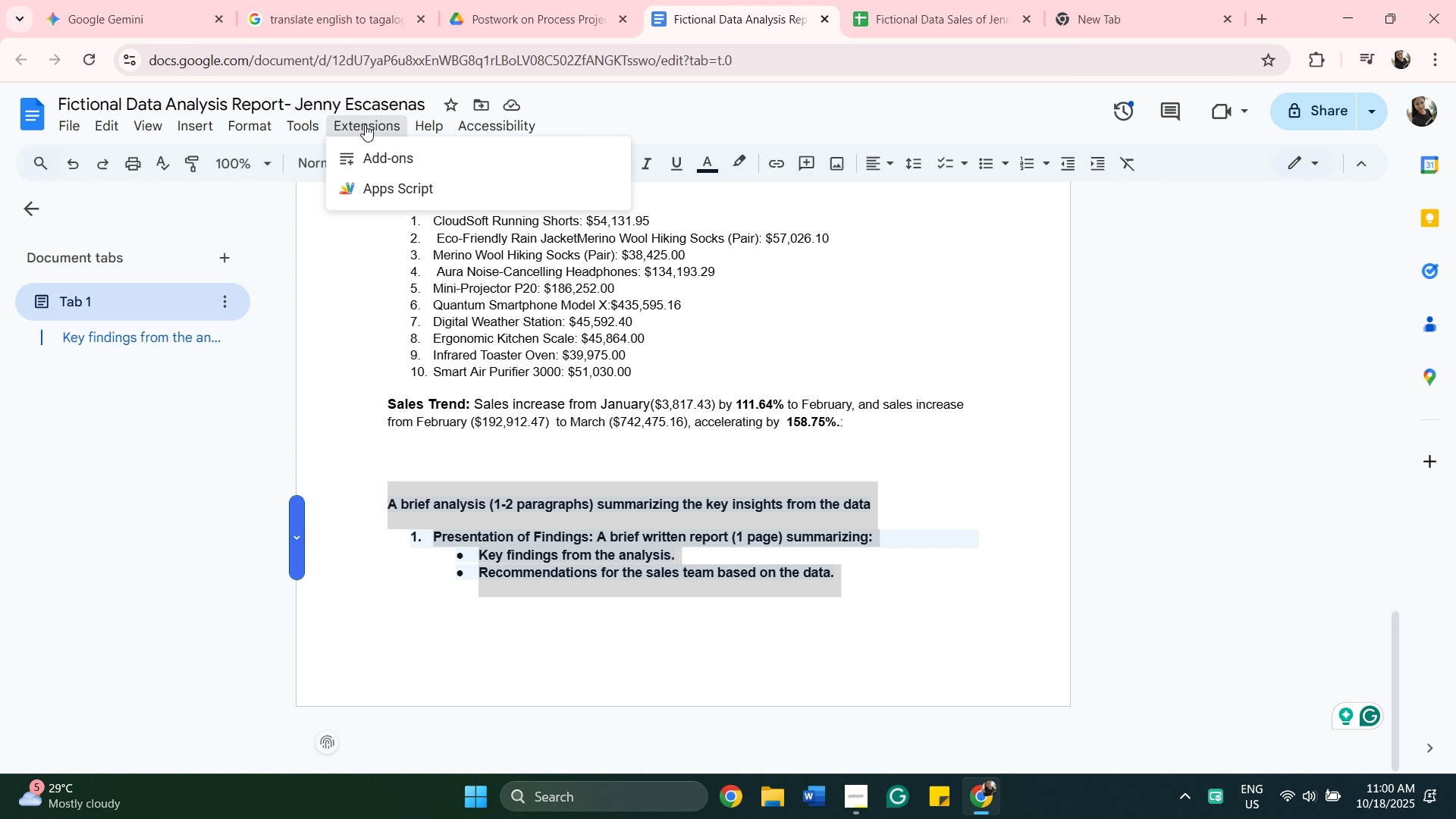 
left_click([365, 124])
 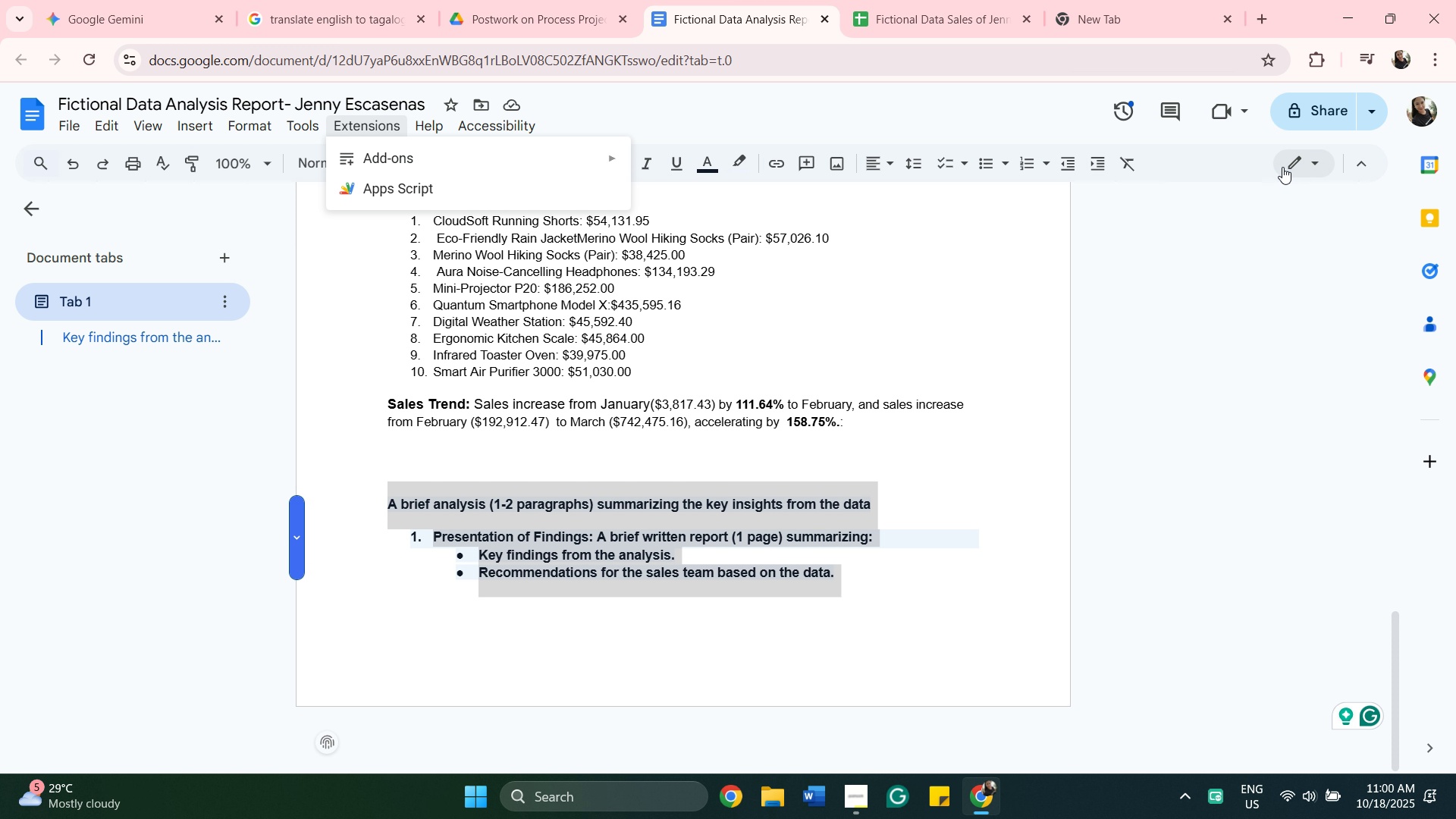 
left_click([1304, 197])
 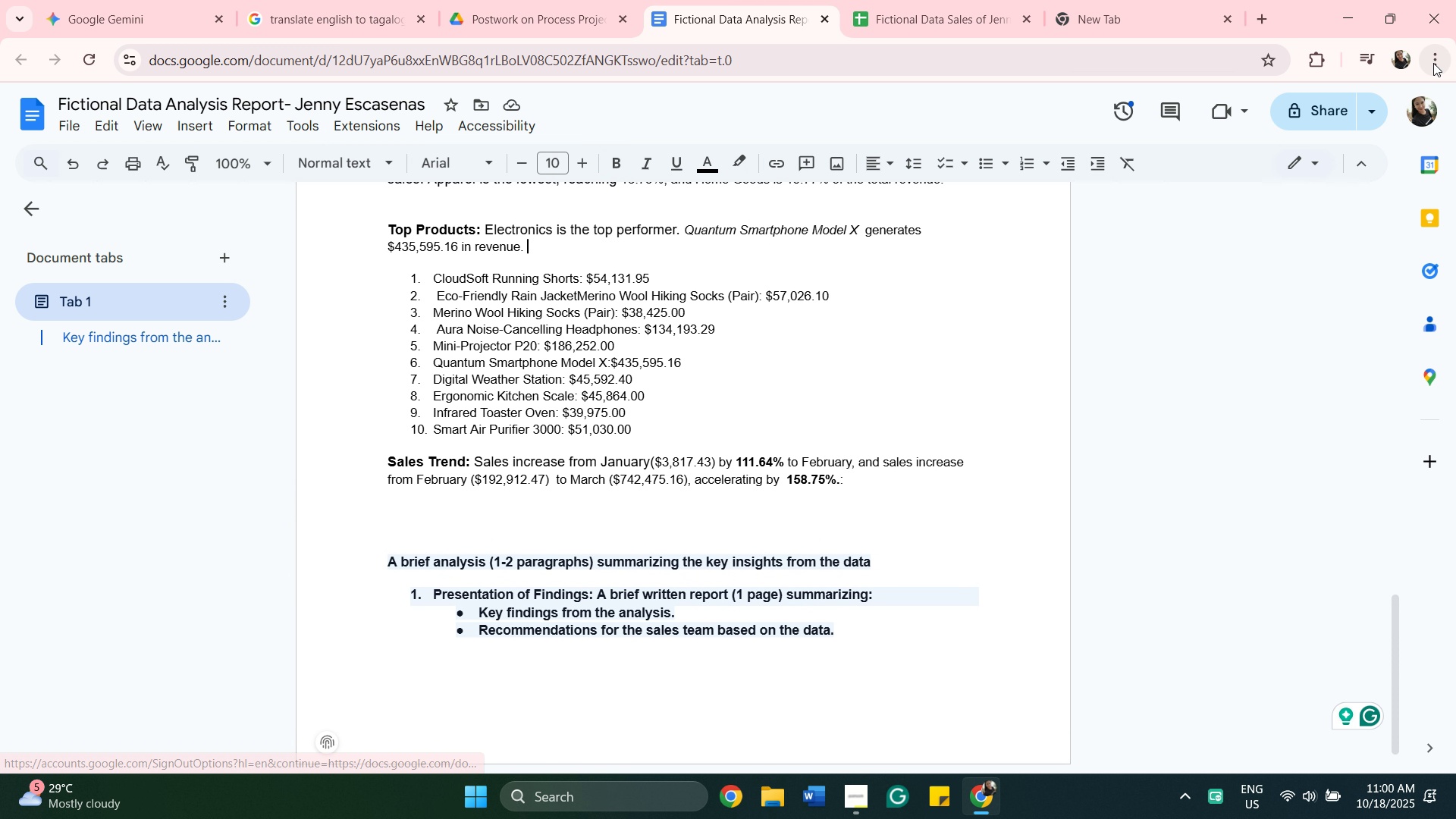 
left_click([1433, 63])
 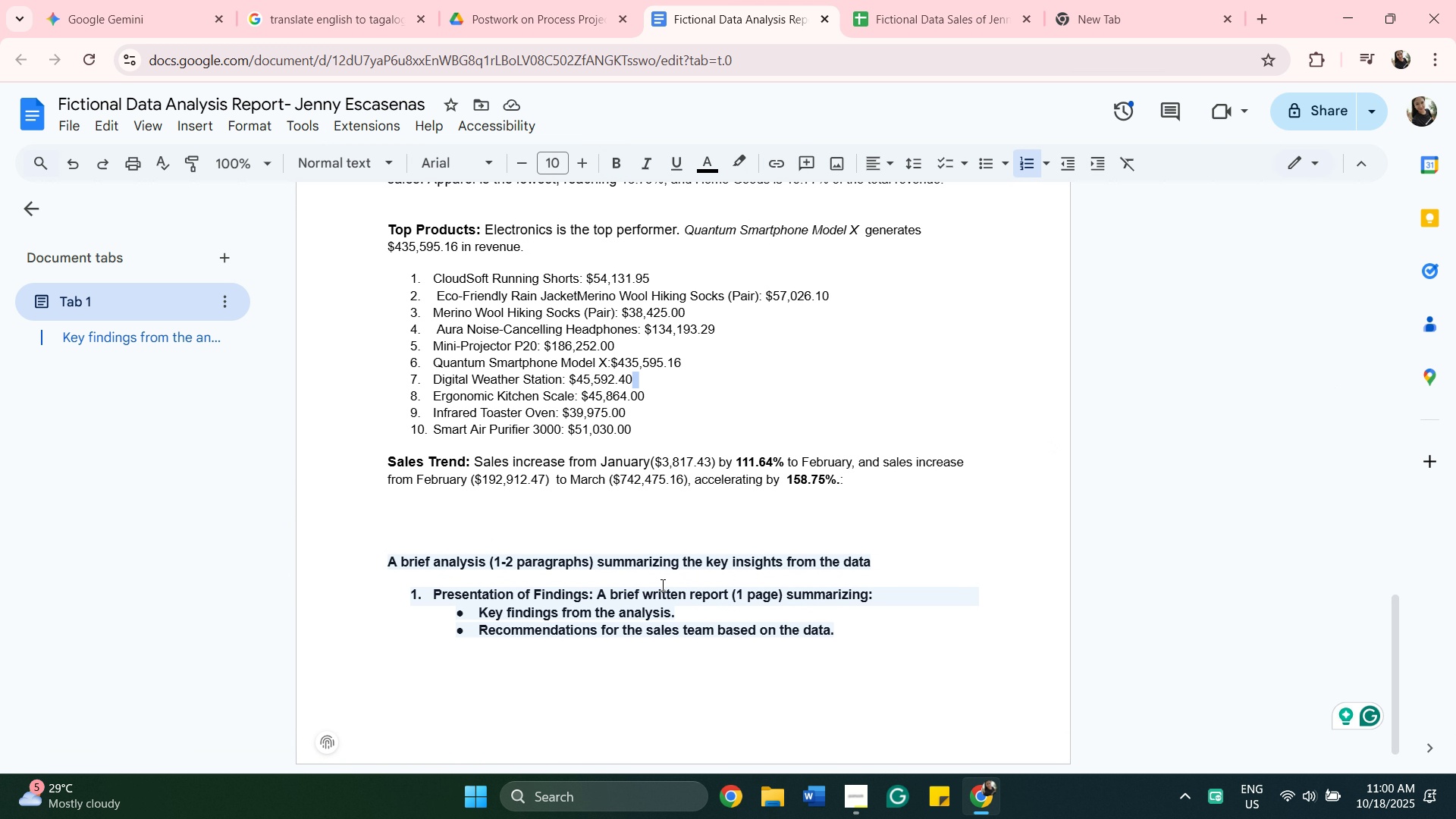 
wait(6.27)
 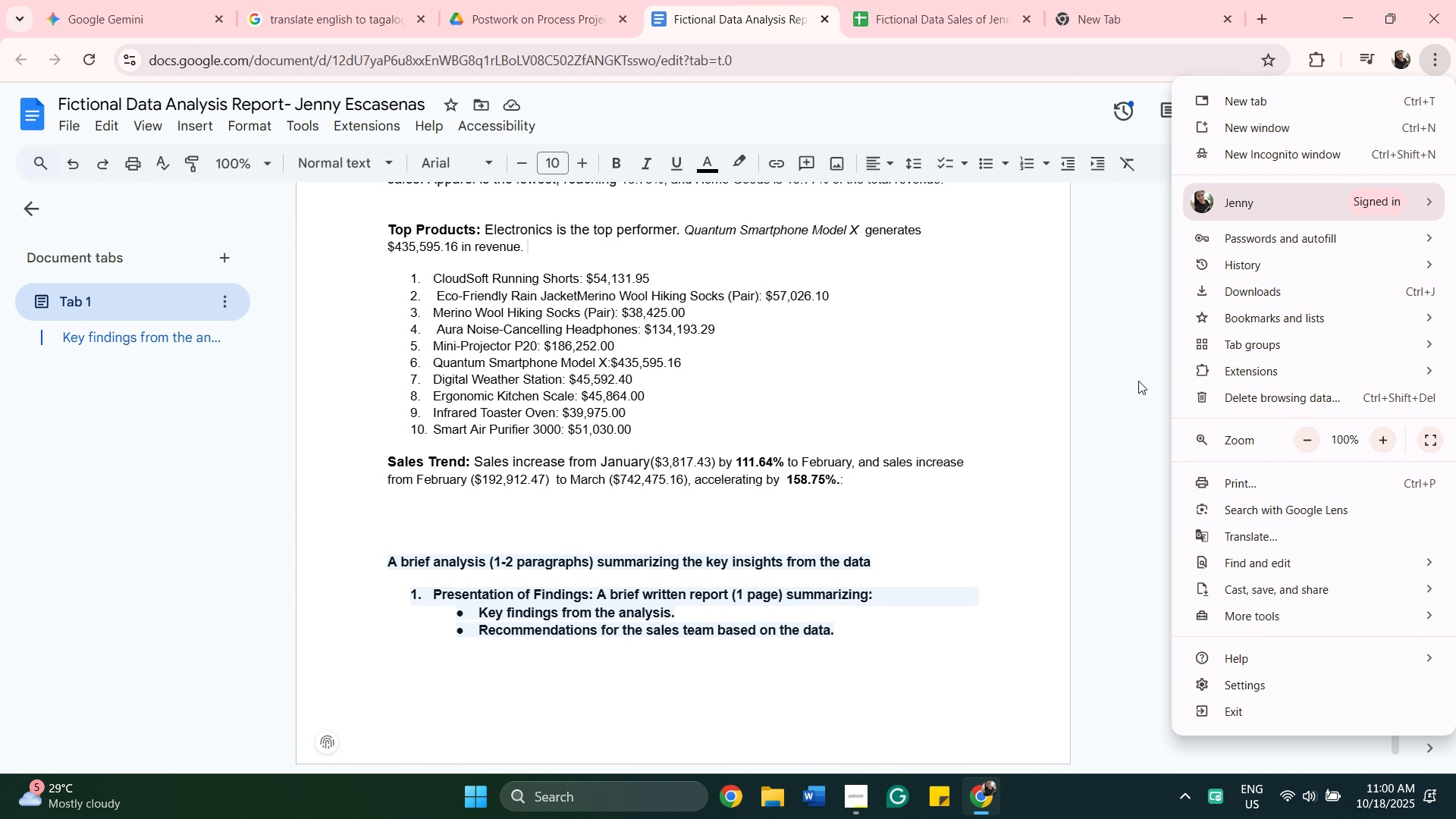 
scroll: coordinate [613, 592], scroll_direction: up, amount: 1.0
 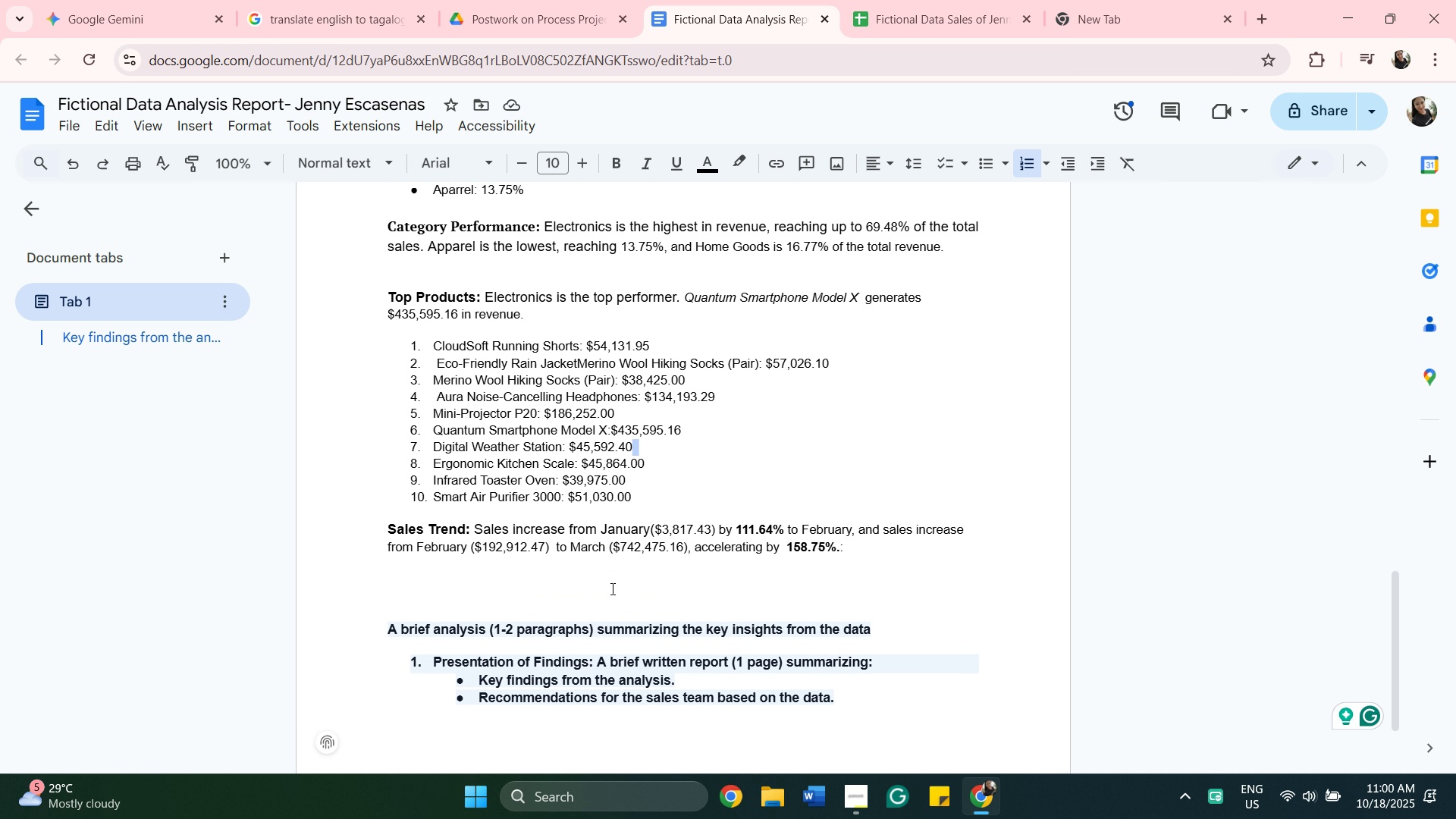 
scroll: coordinate [611, 588], scroll_direction: down, amount: 2.0
 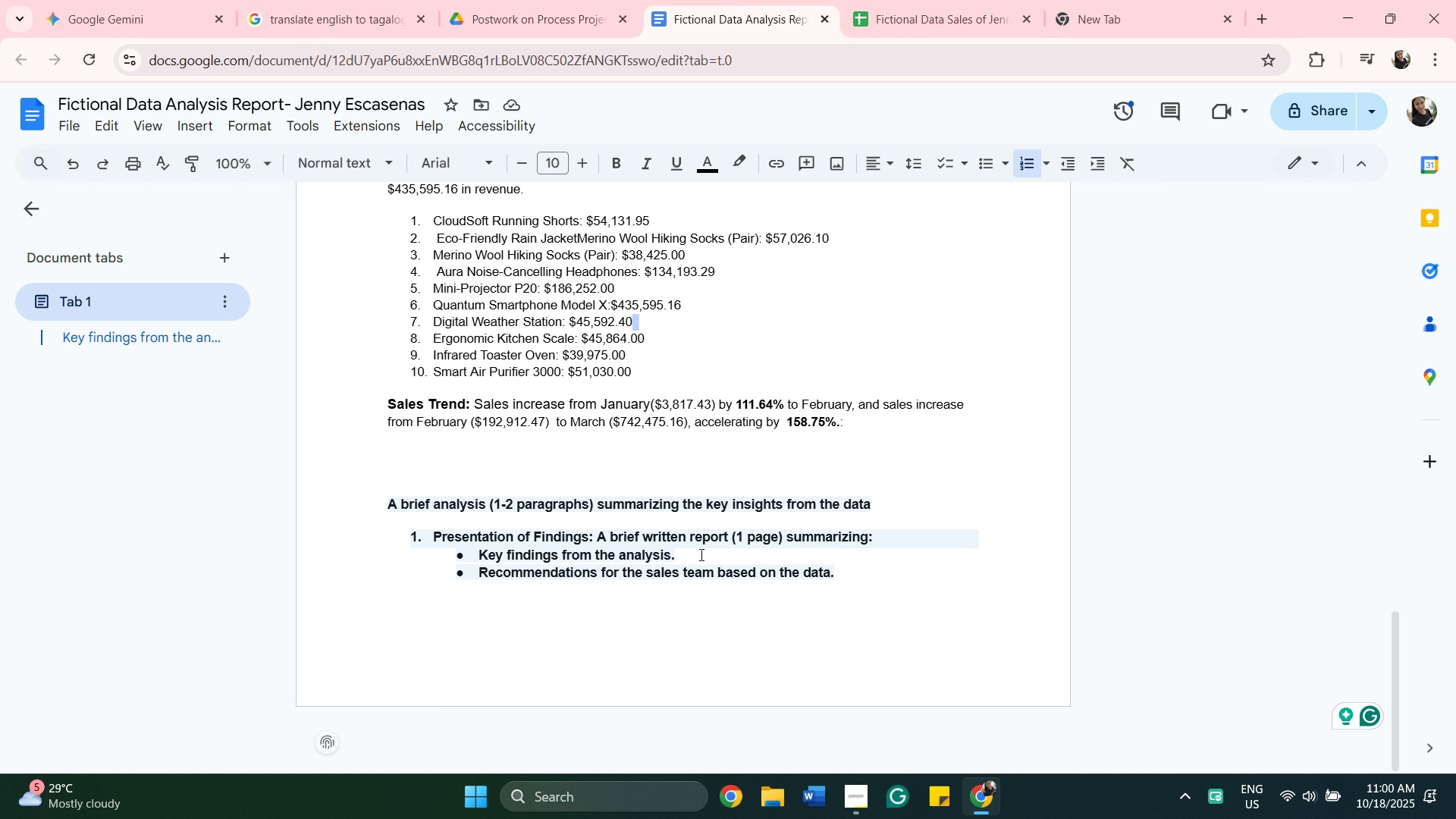 
wait(10.18)
 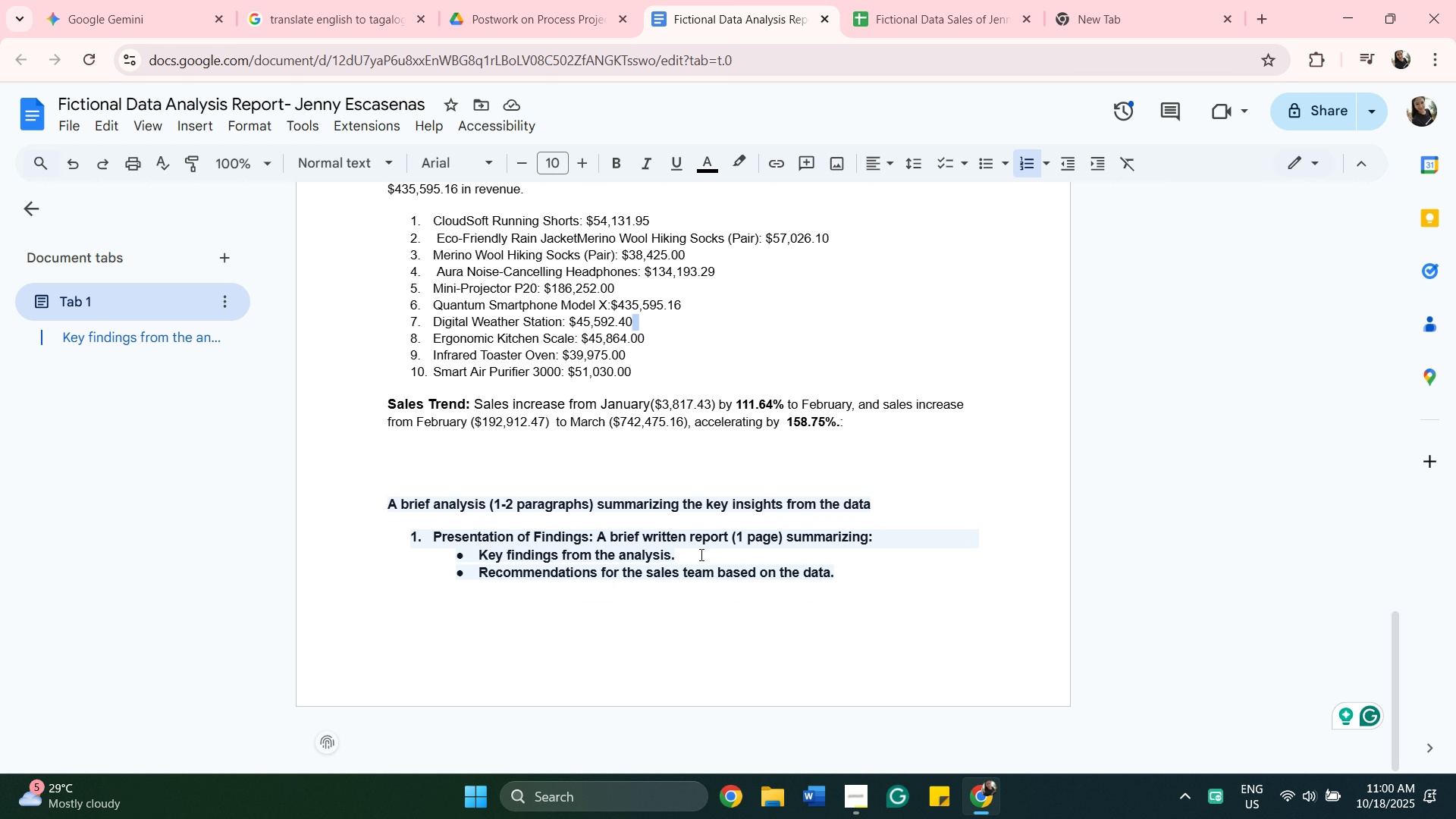 
scroll: coordinate [737, 472], scroll_direction: up, amount: 4.0
 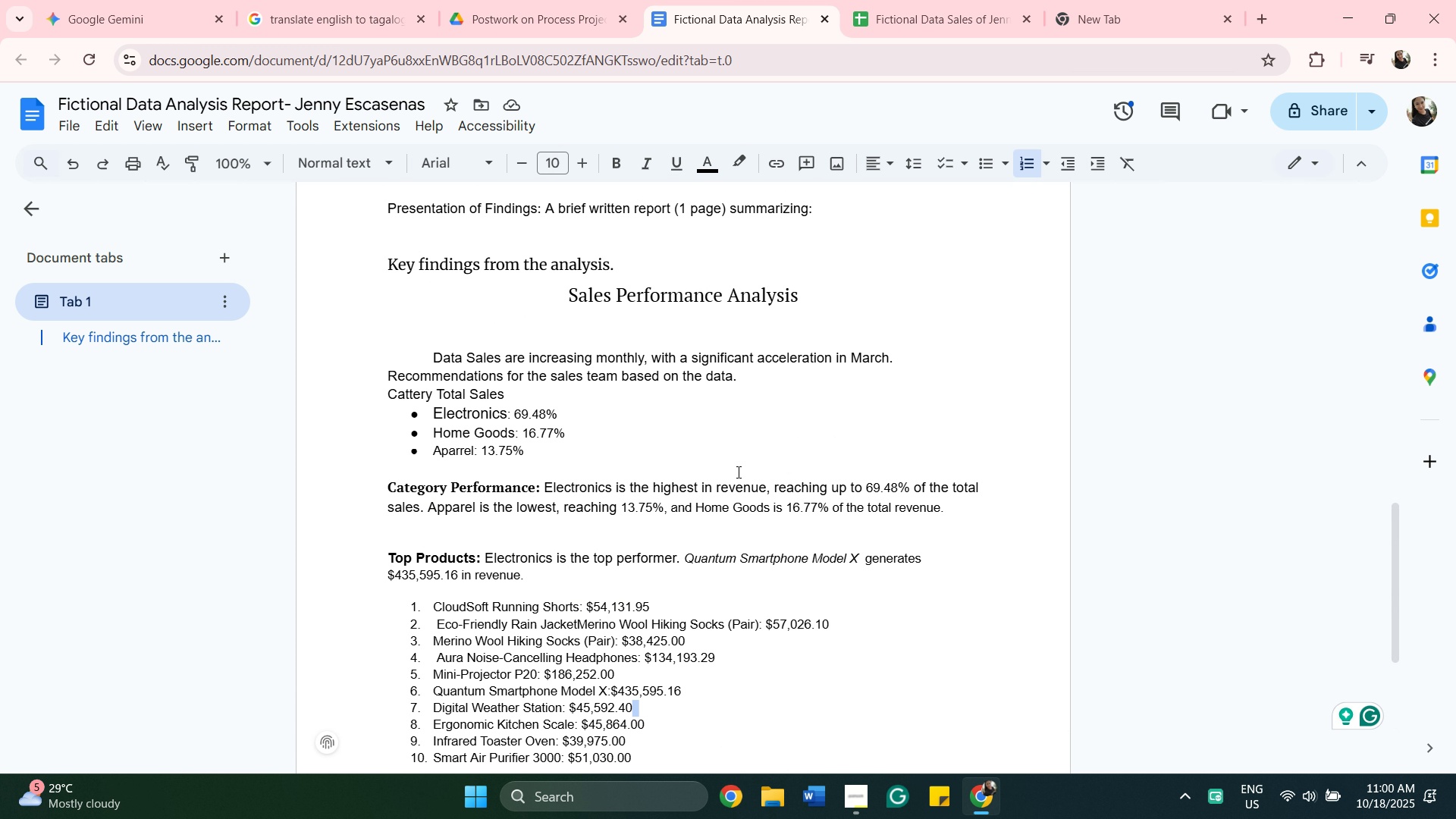 
scroll: coordinate [737, 472], scroll_direction: down, amount: 1.0
 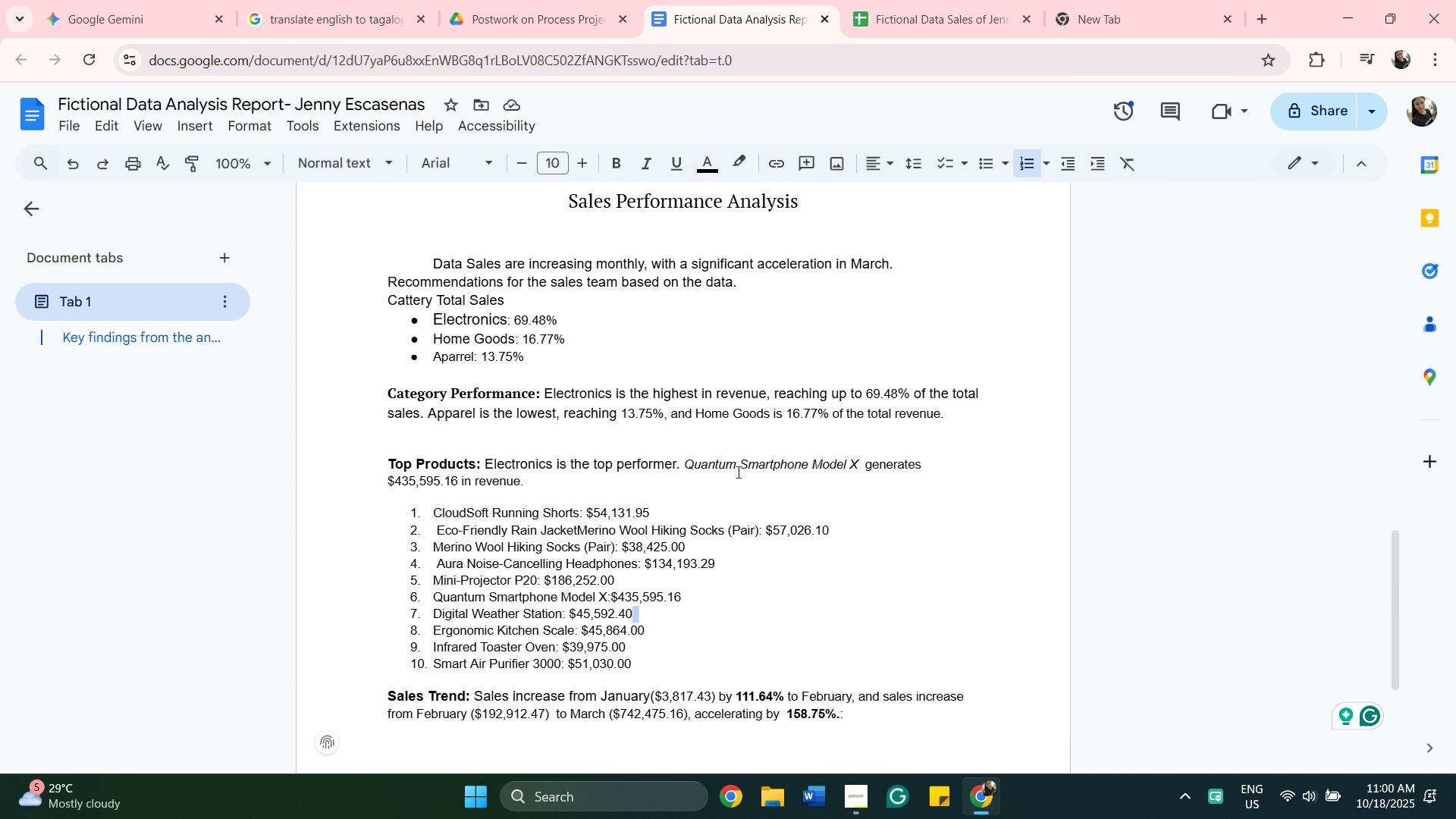 
scroll: coordinate [737, 472], scroll_direction: up, amount: 4.0
 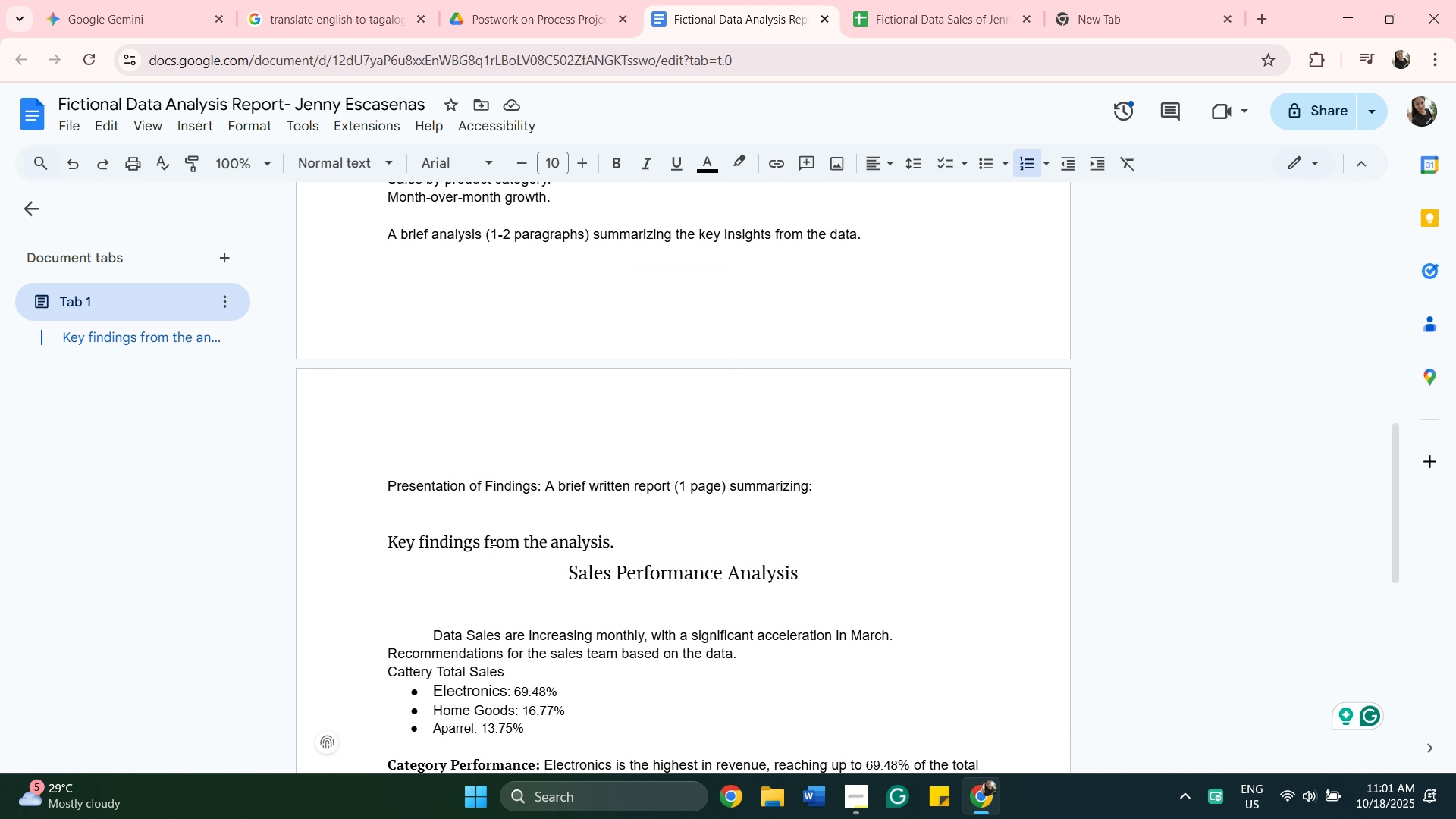 
wait(5.84)
 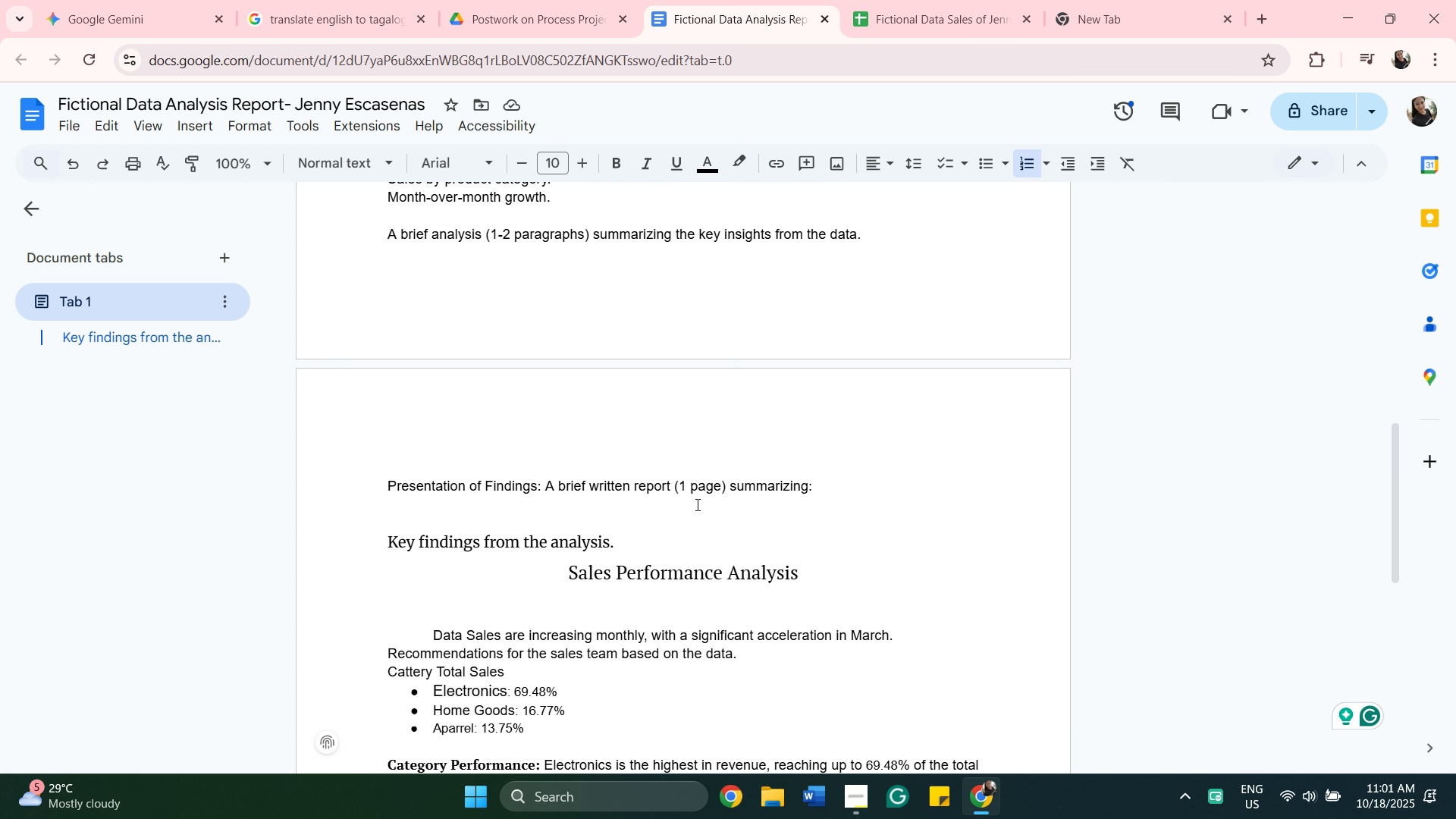 
left_click([549, 540])
 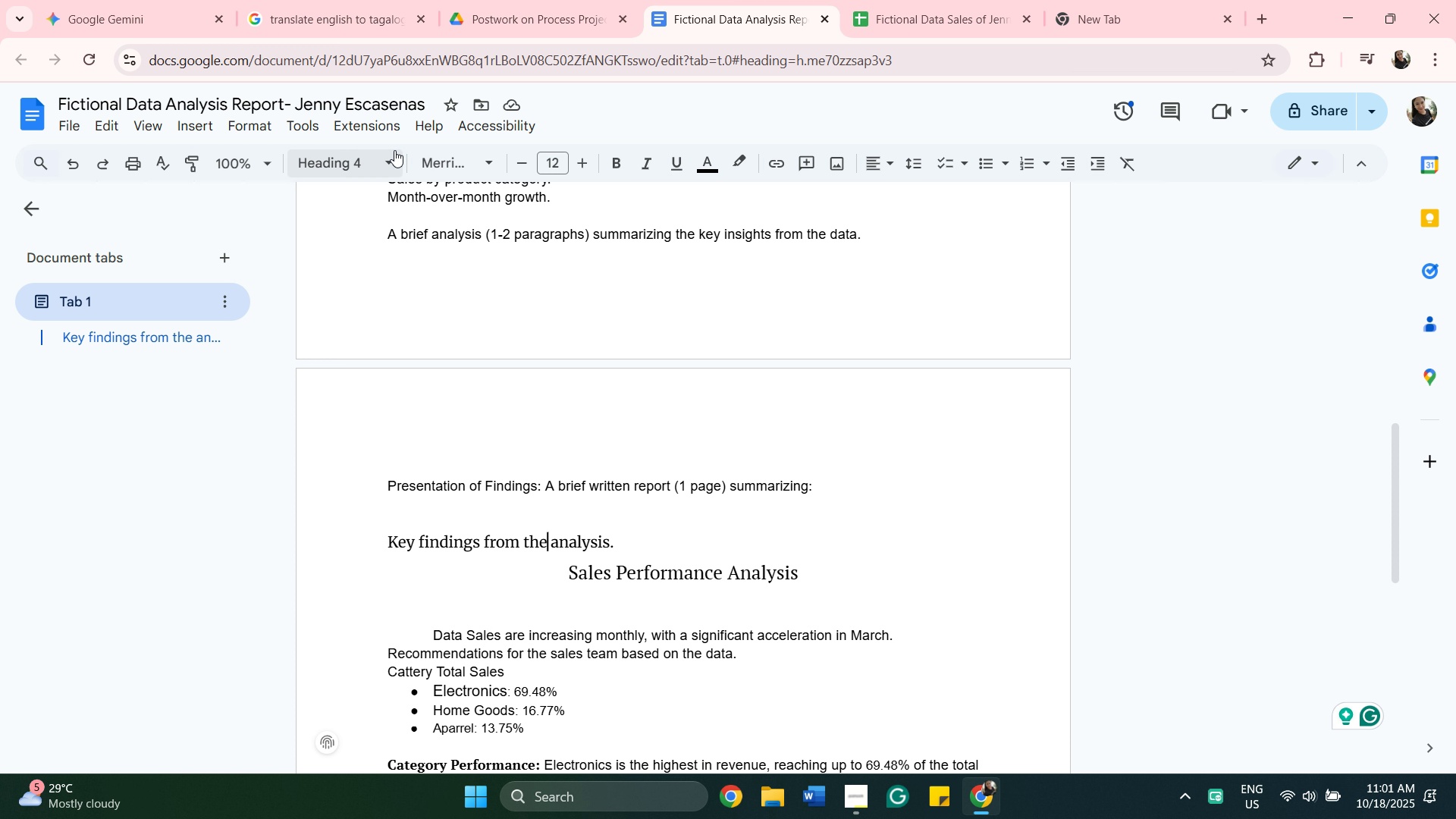 
left_click([394, 150])
 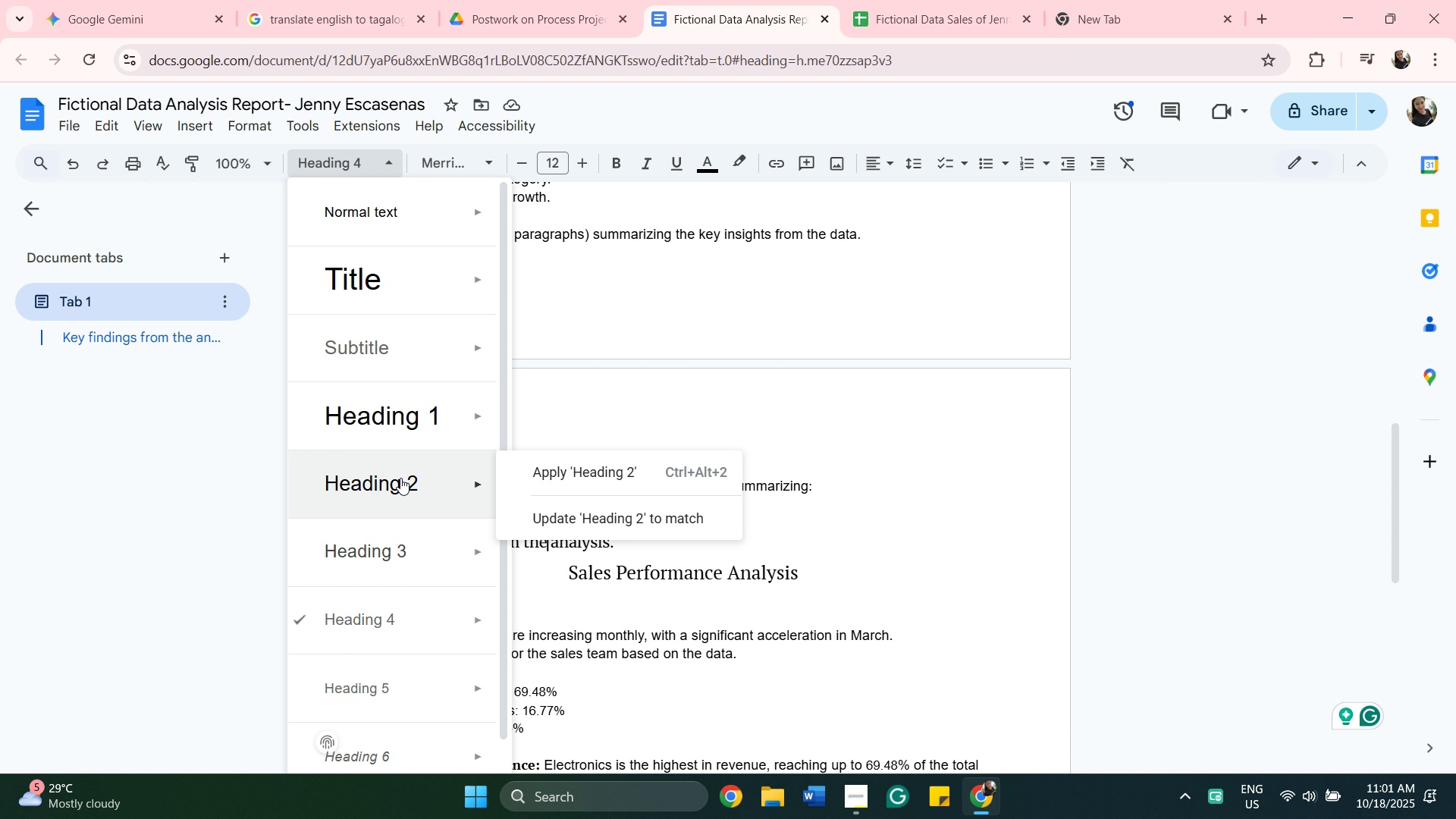 
left_click([400, 478])
 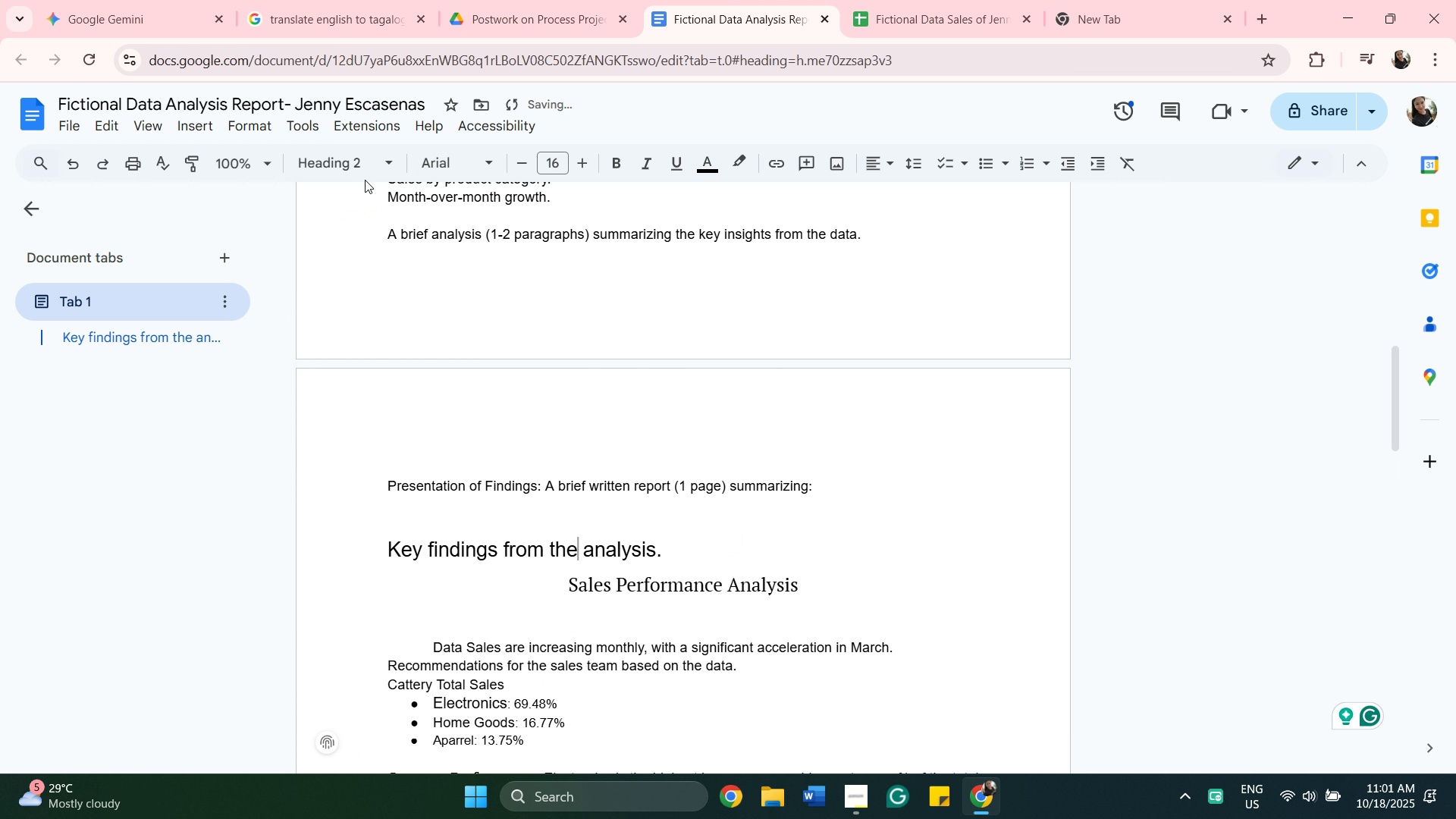 
left_click([368, 170])
 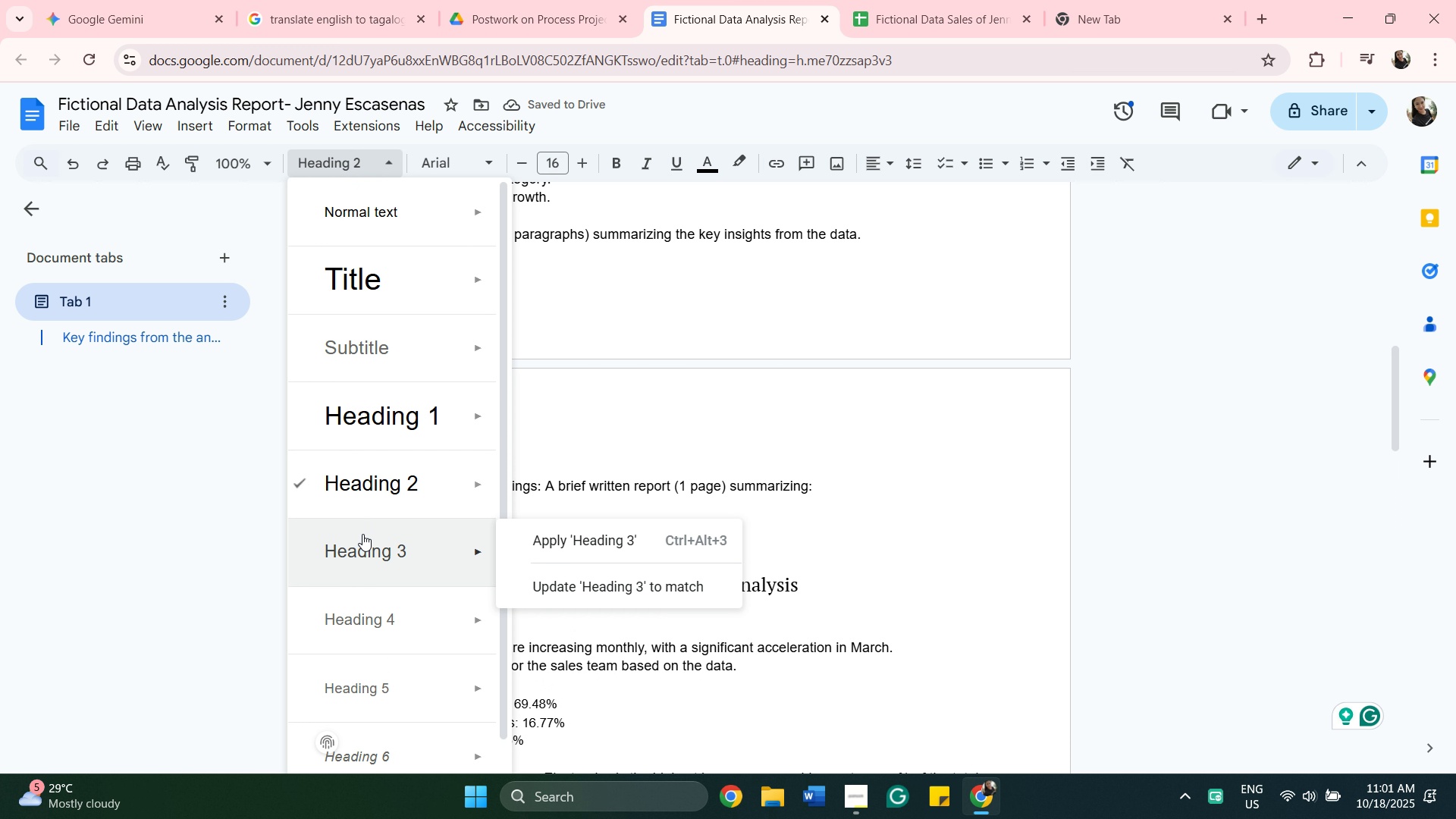 
left_click([363, 534])
 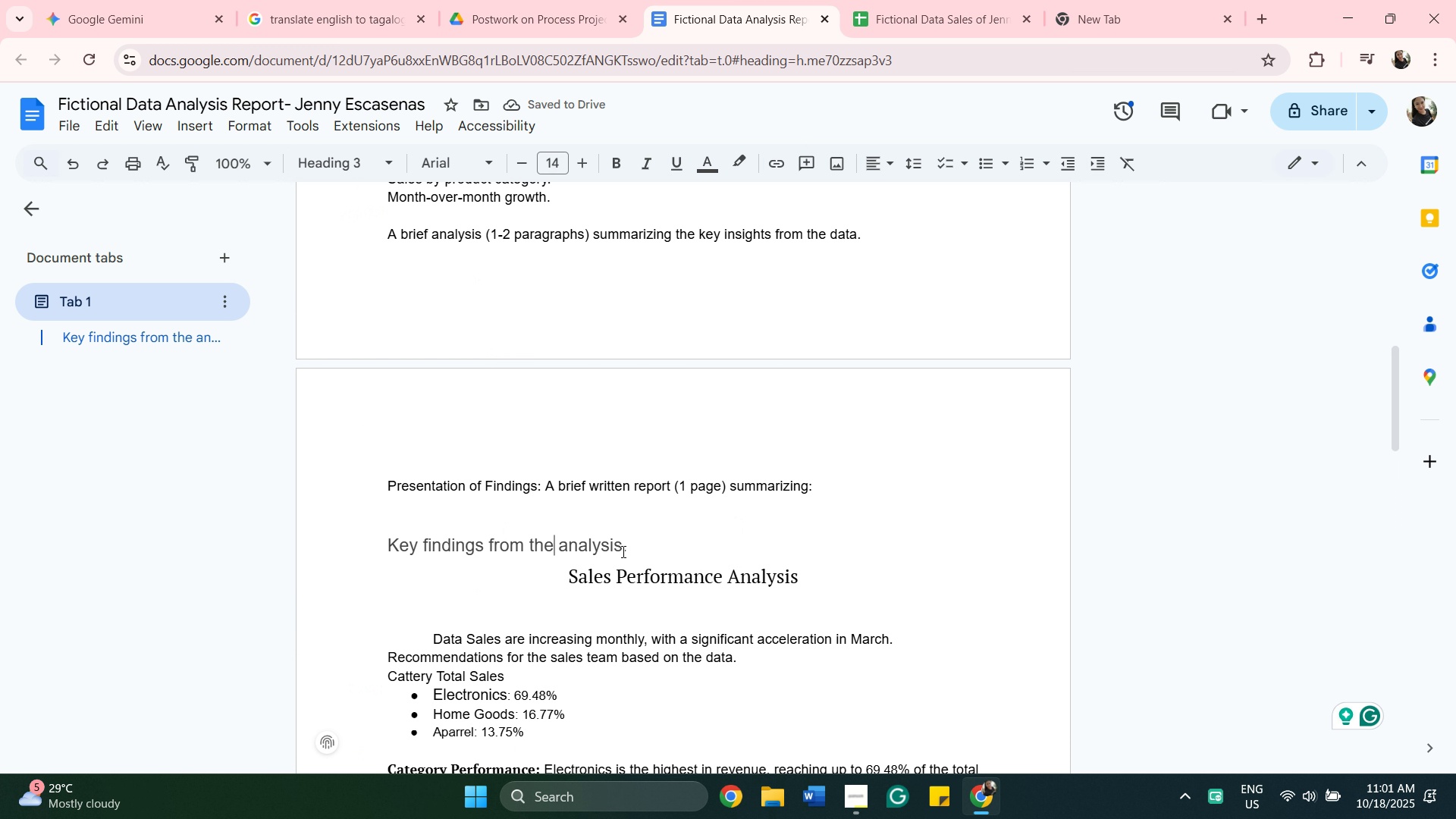 
left_click_drag(start_coordinate=[623, 548], to_coordinate=[388, 530])
 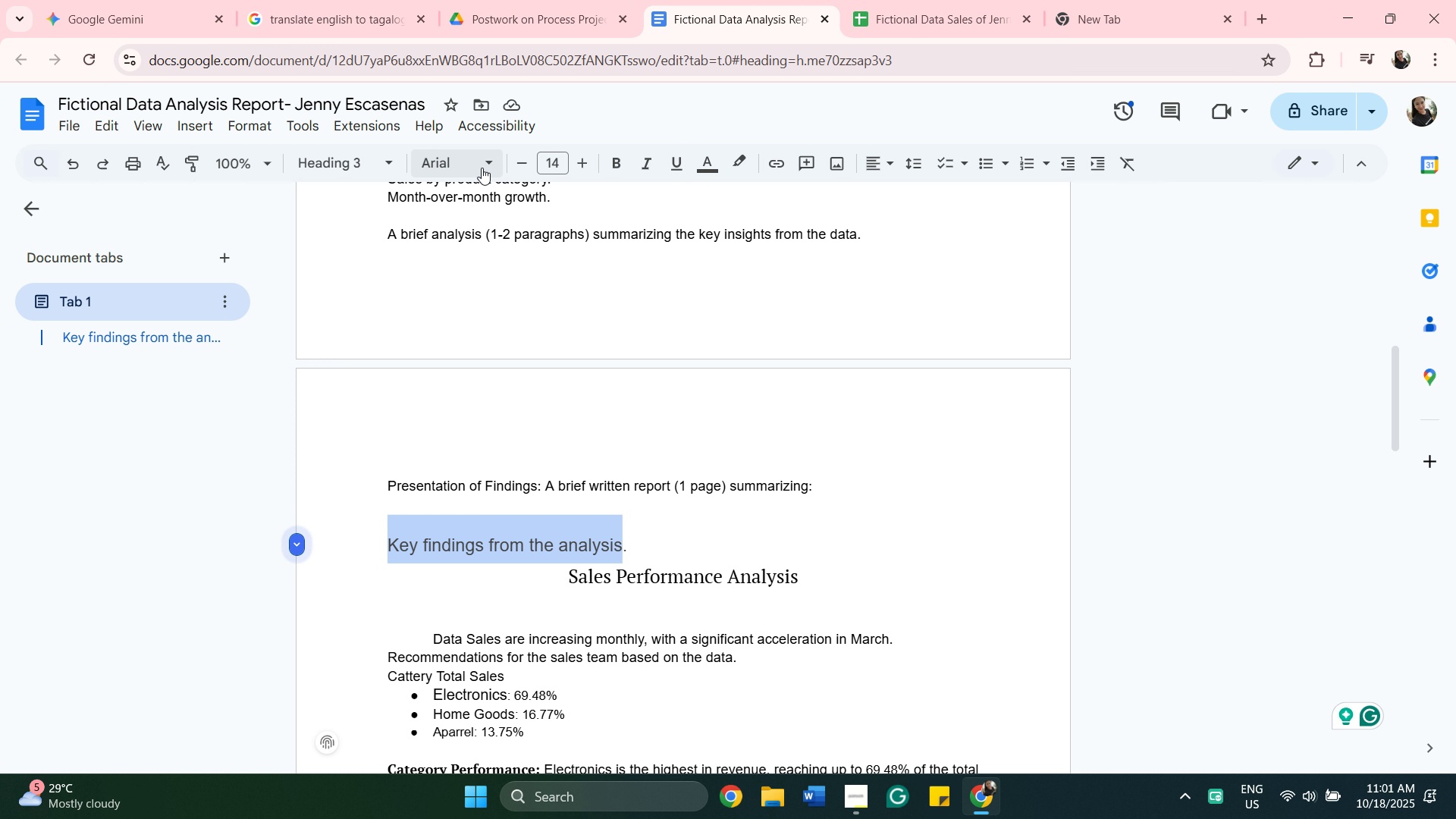 
left_click_drag(start_coordinate=[483, 166], to_coordinate=[487, 166])
 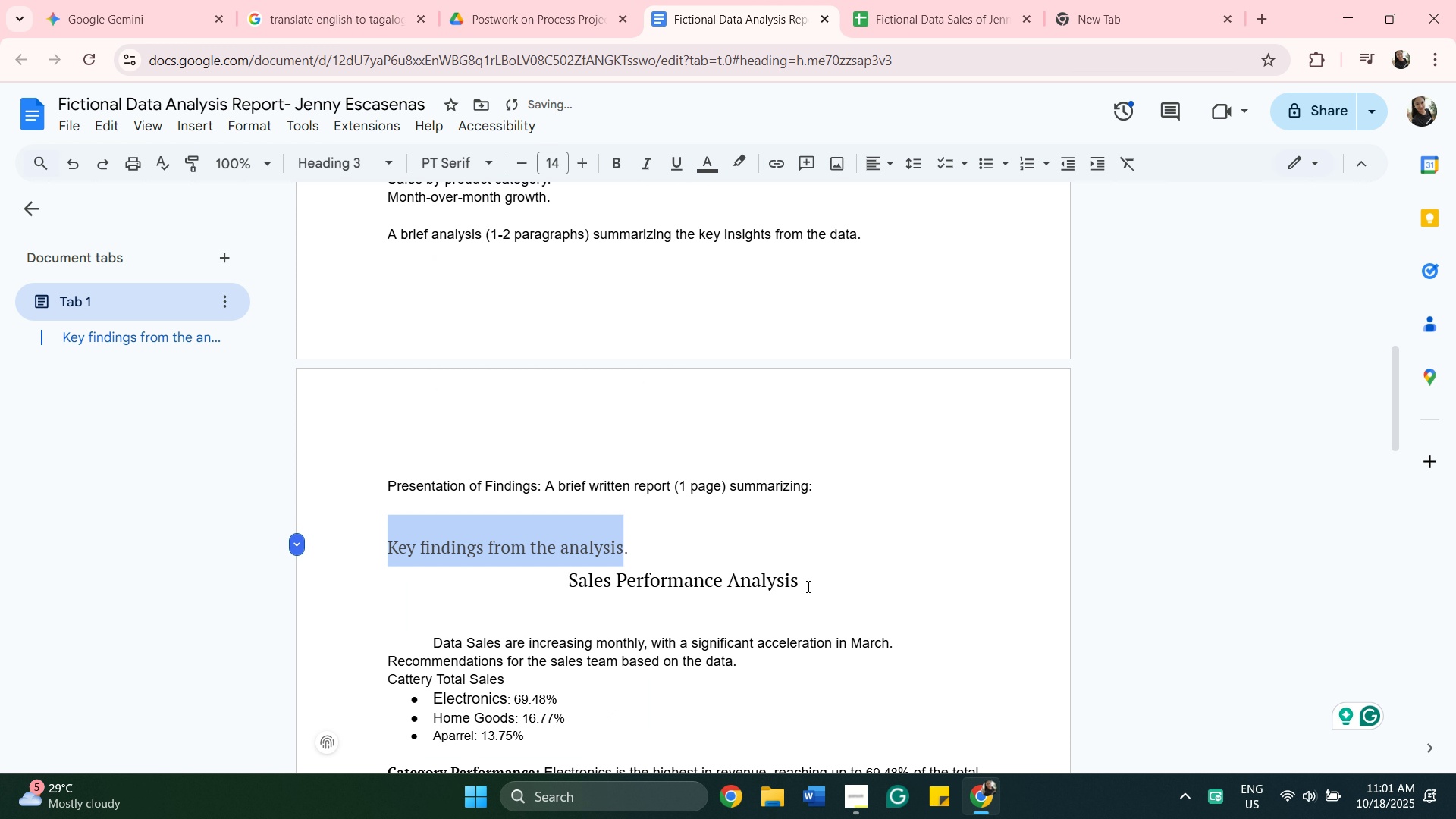 
left_click_drag(start_coordinate=[805, 581], to_coordinate=[657, 551])
 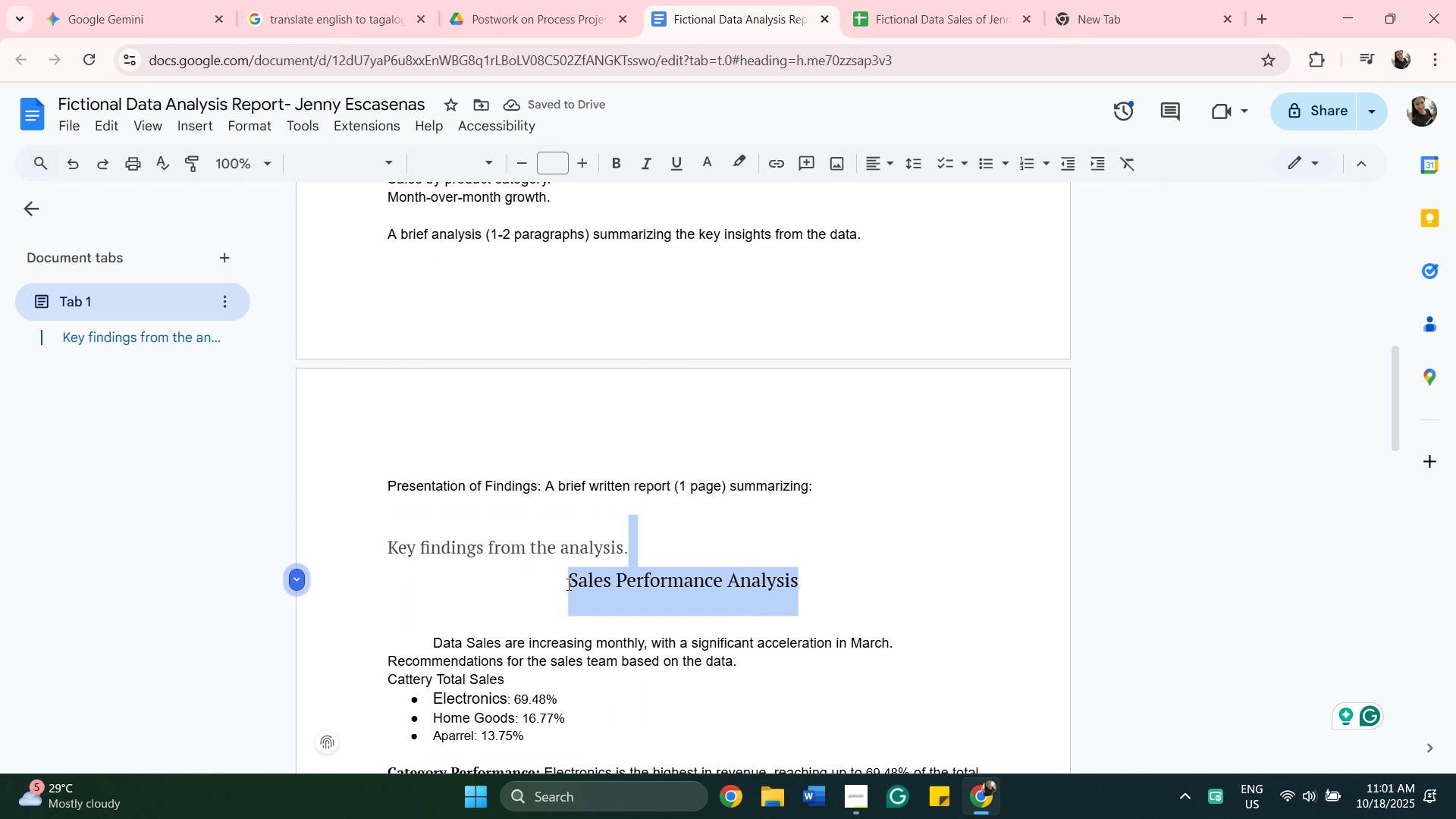 
left_click([567, 584])
 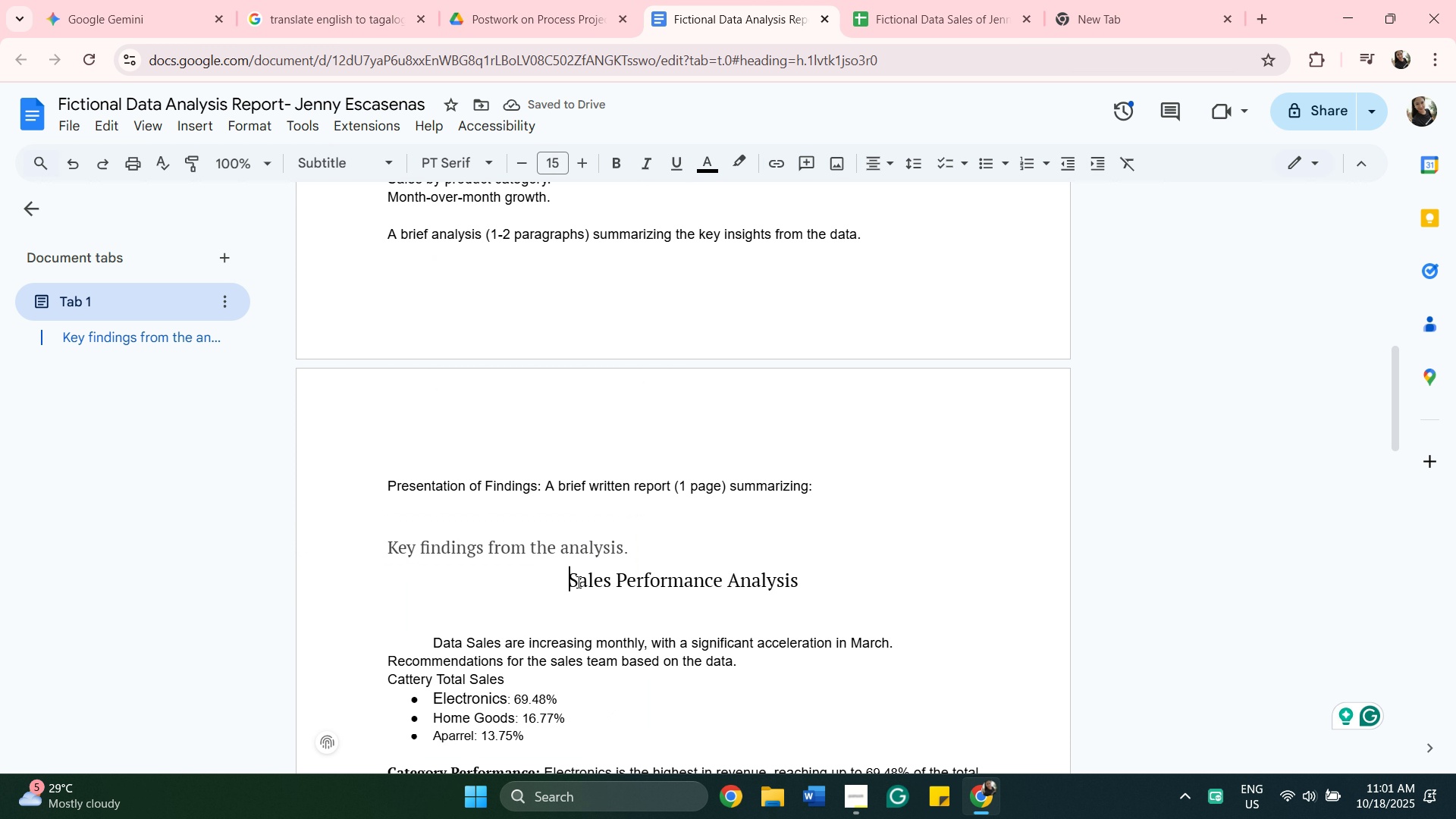 
key(Backspace)
 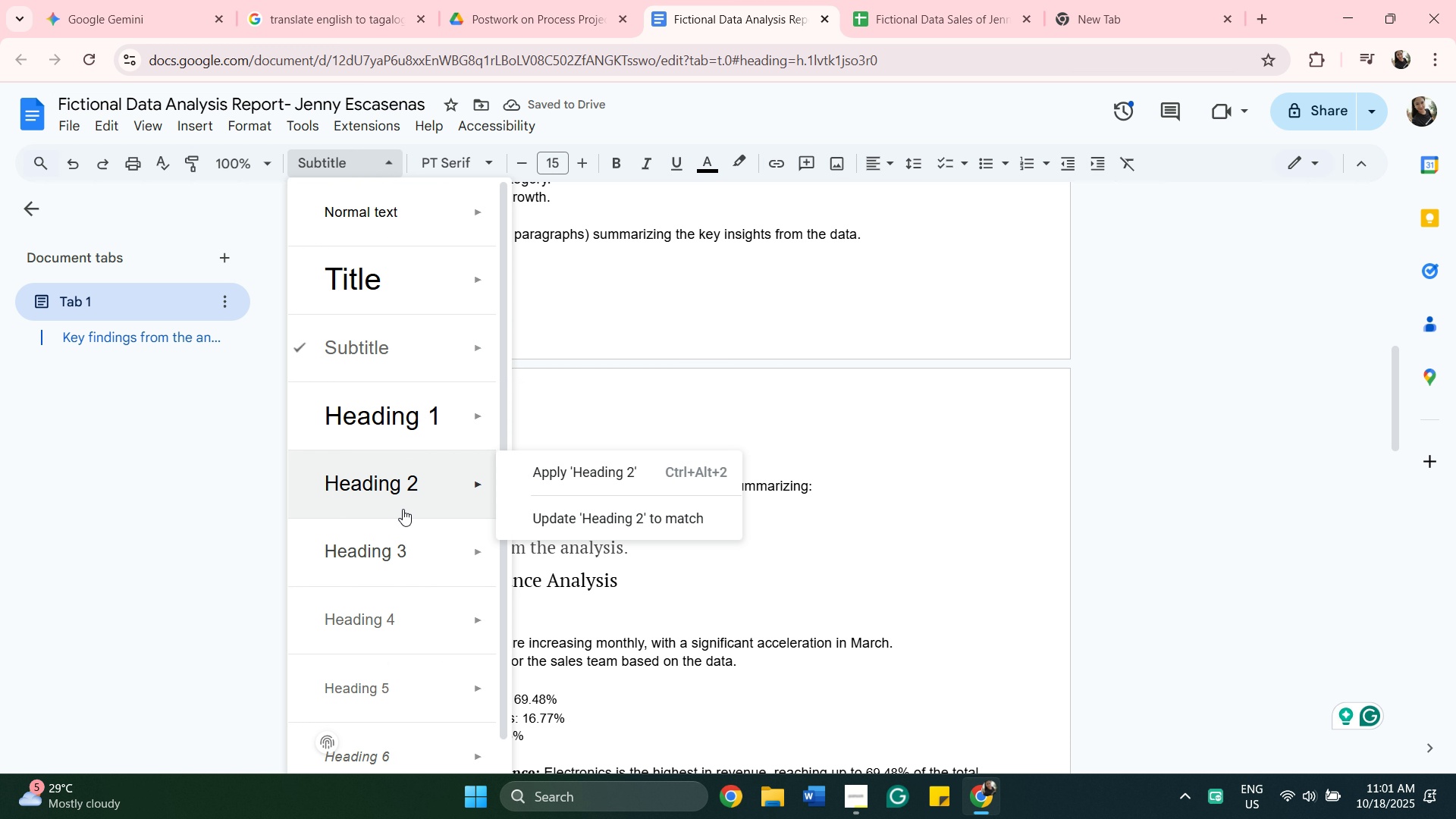 
wait(9.56)
 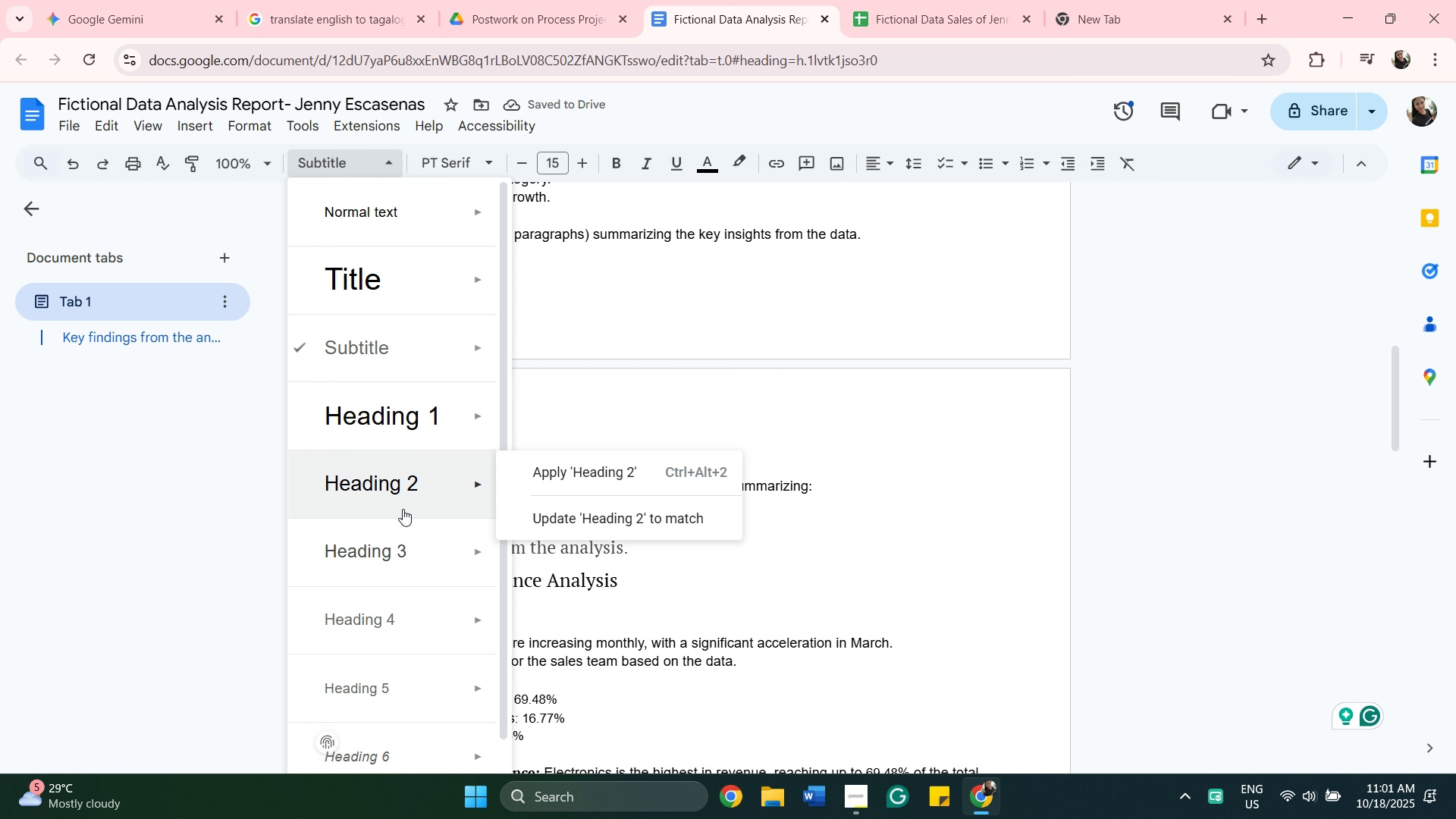 
left_click([381, 173])
 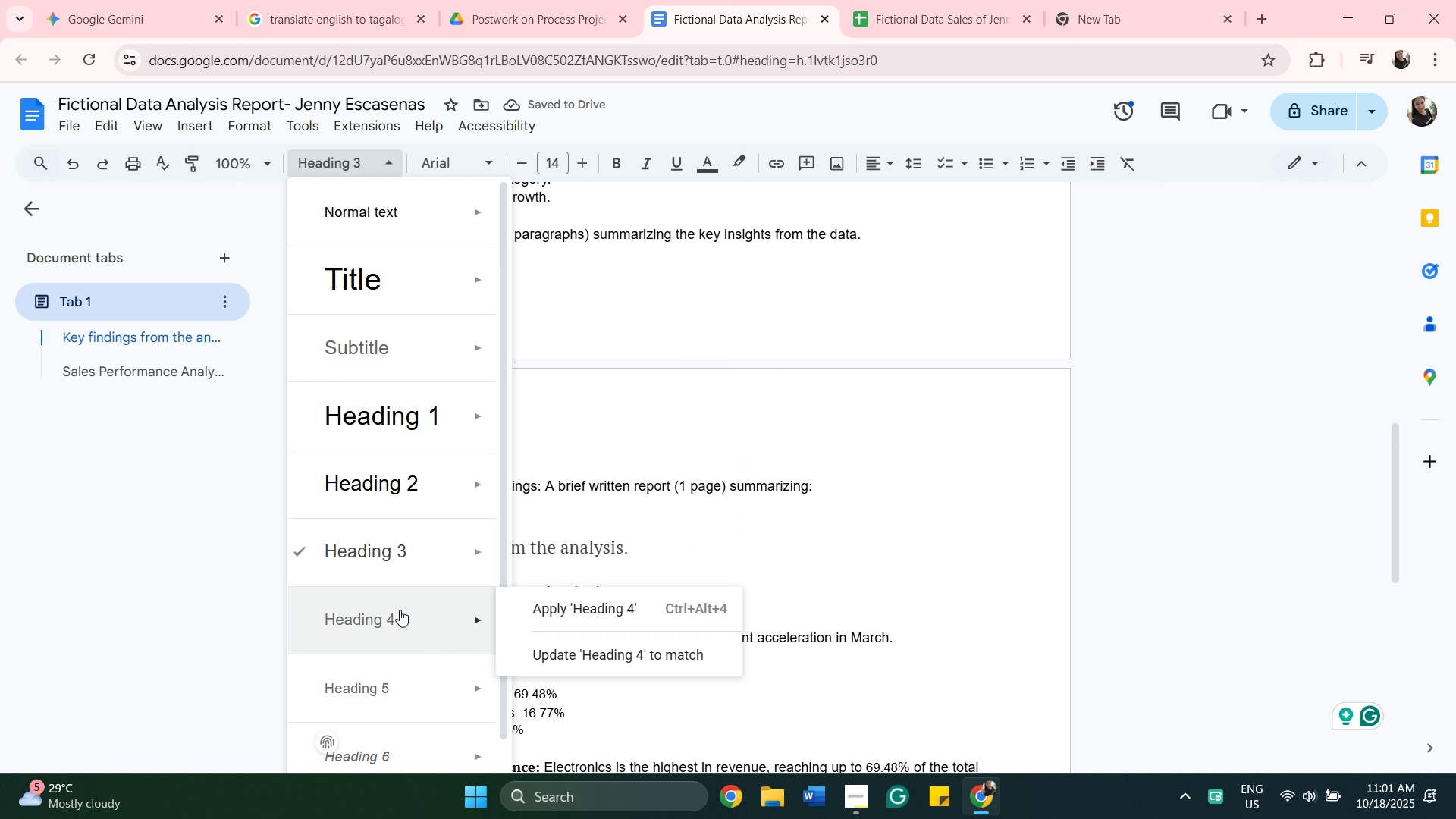 
left_click([400, 610])
 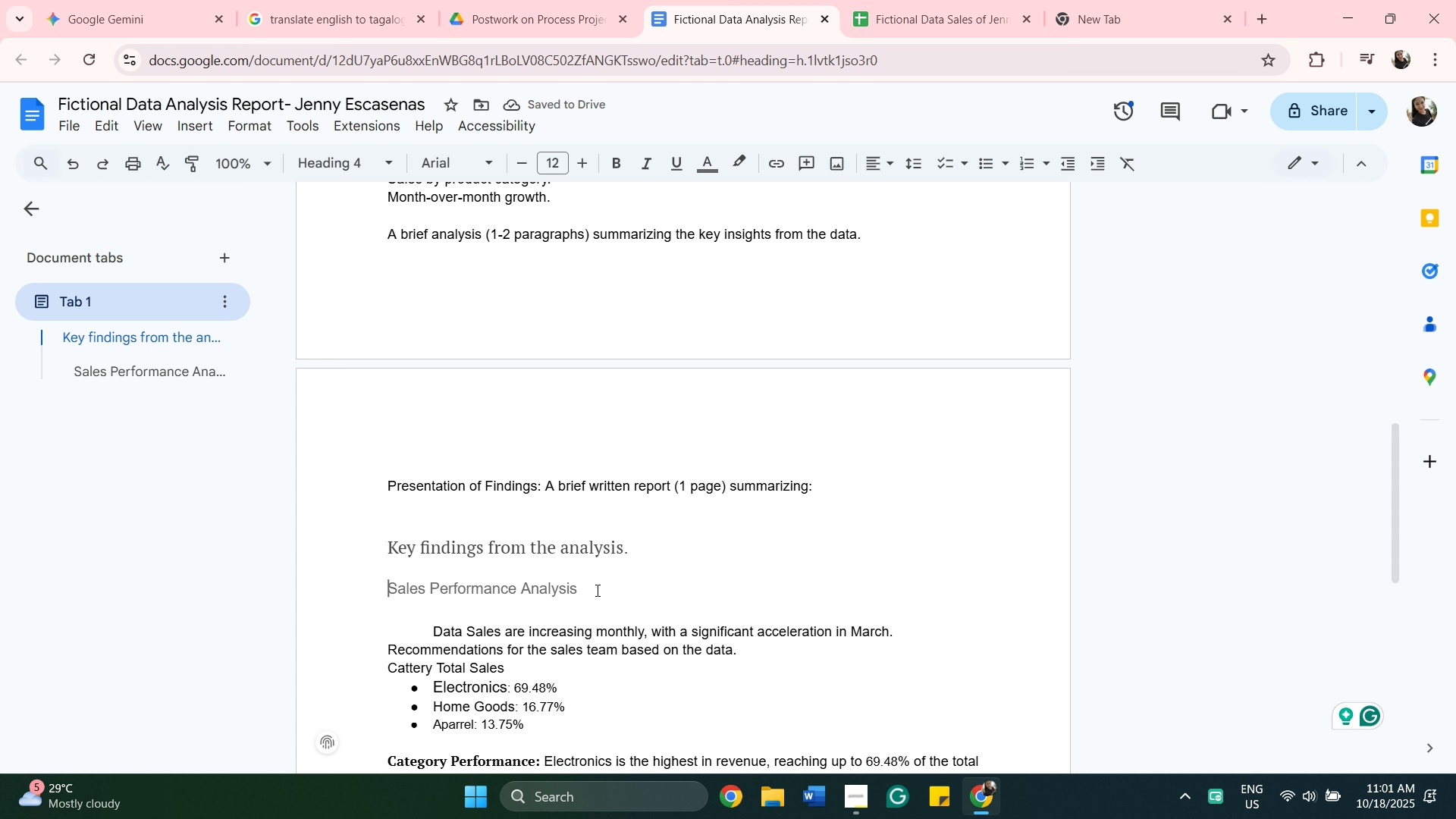 
left_click_drag(start_coordinate=[577, 582], to_coordinate=[387, 593])
 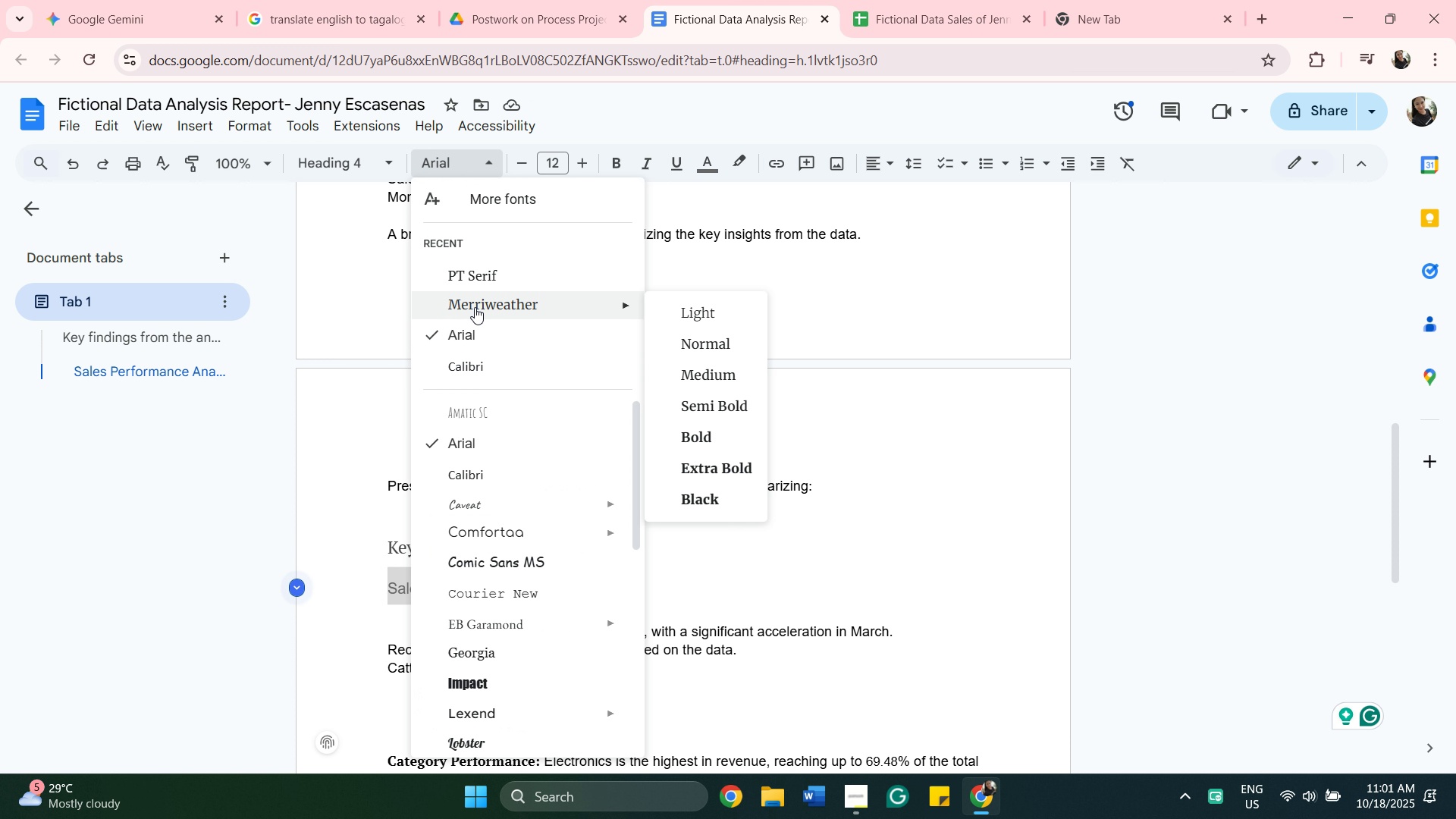 
left_click([482, 269])
 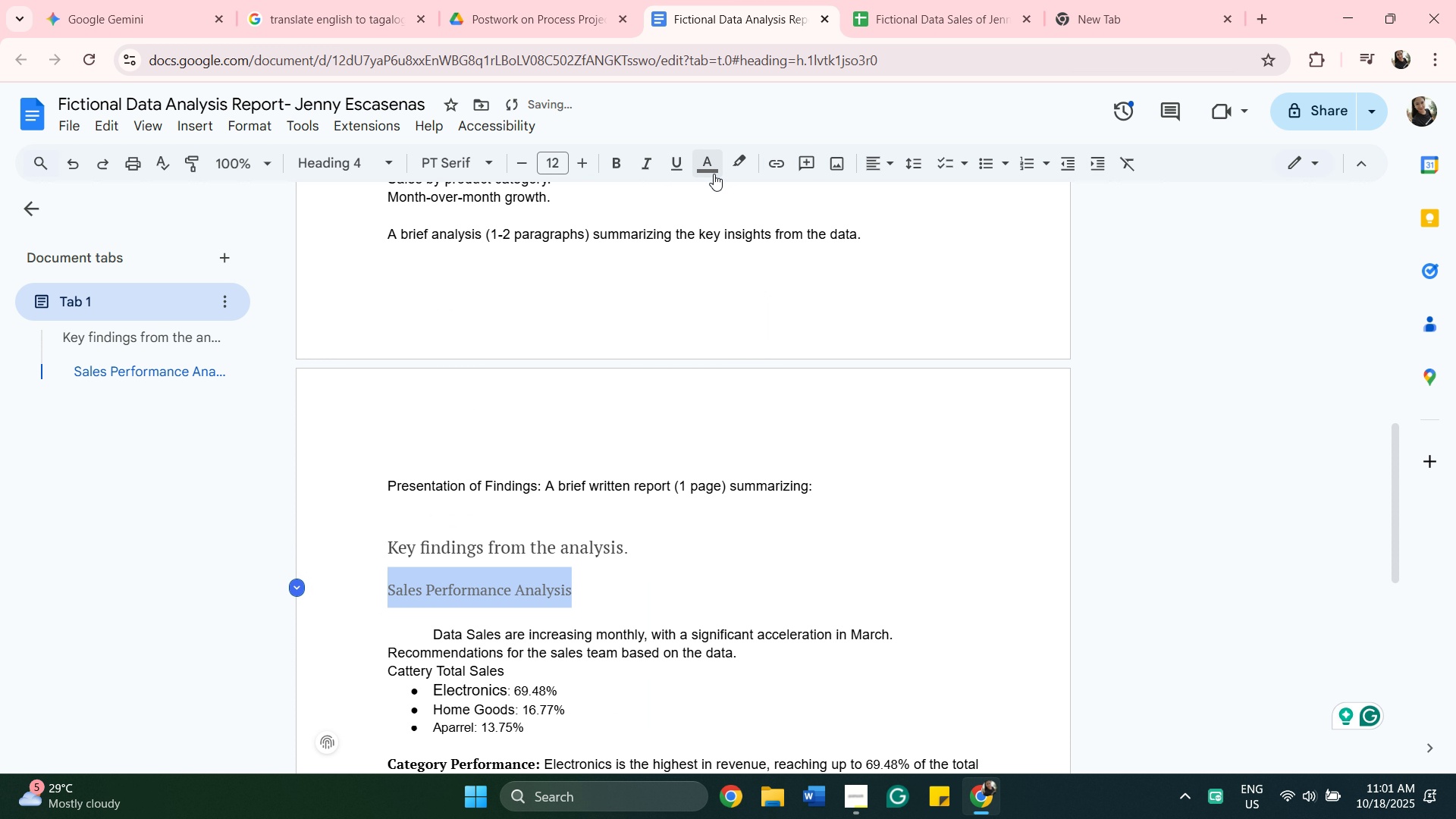 
left_click([714, 174])
 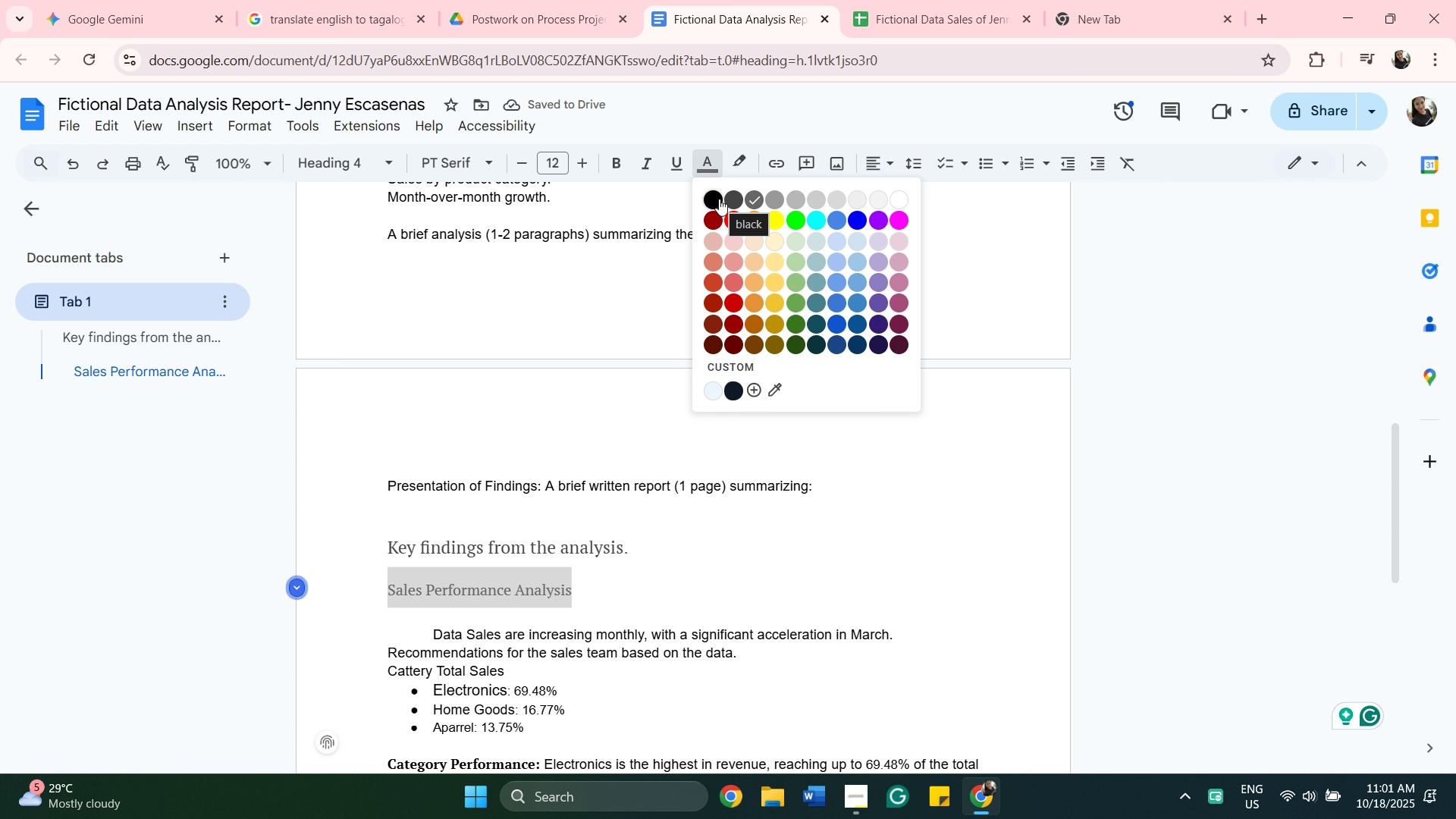 
left_click([736, 206])
 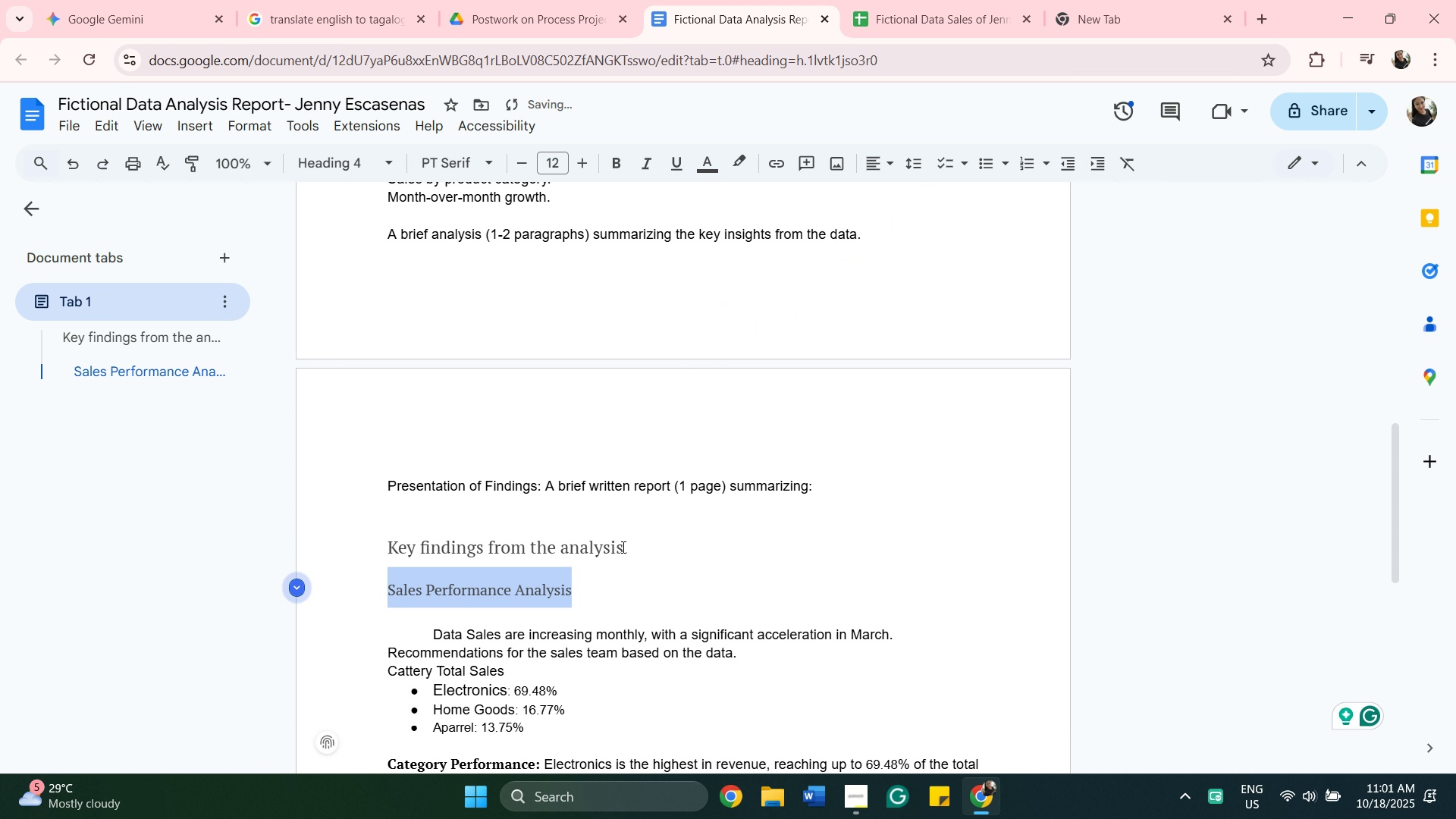 
left_click_drag(start_coordinate=[622, 547], to_coordinate=[378, 547])
 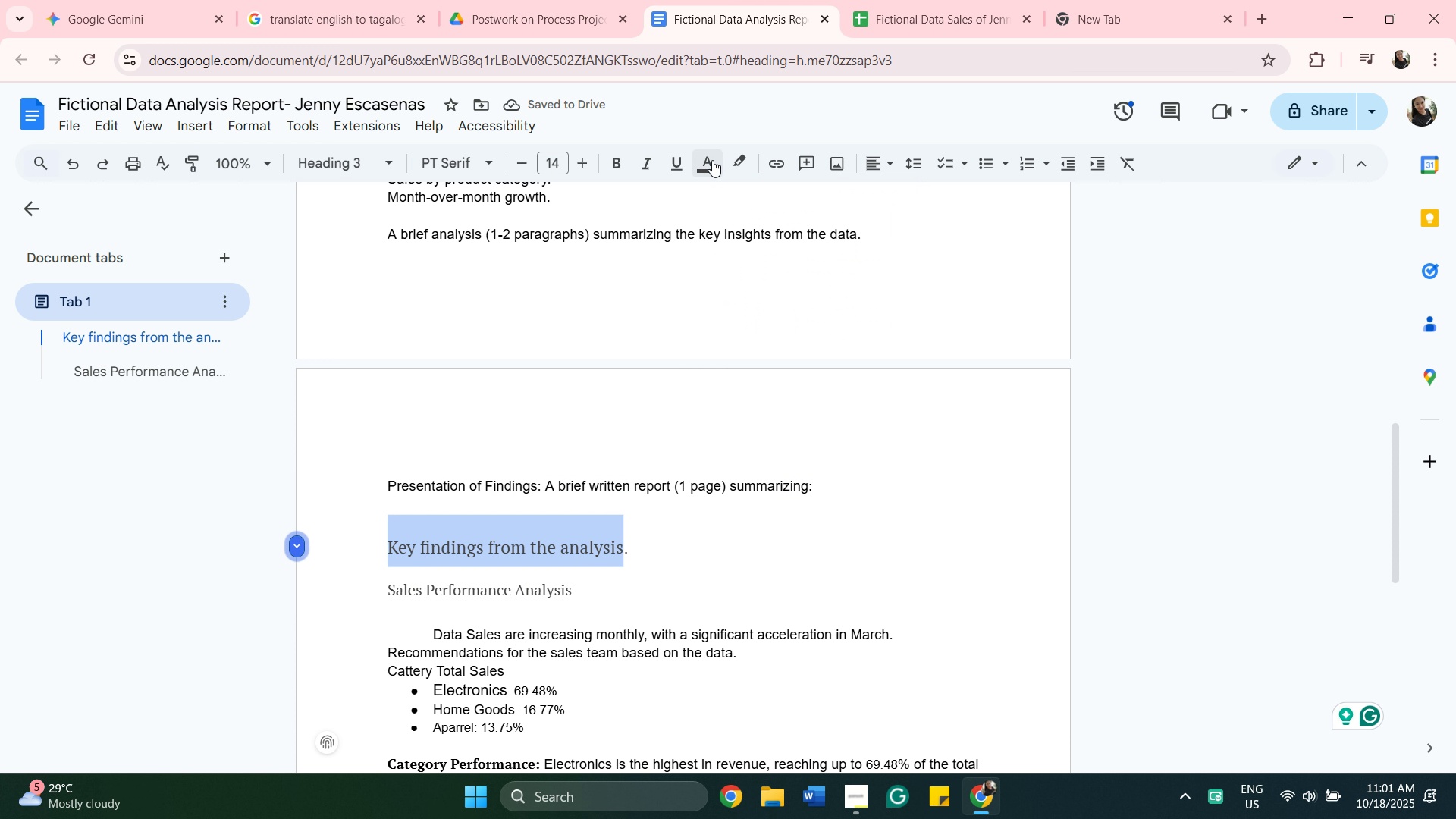 
left_click([712, 160])
 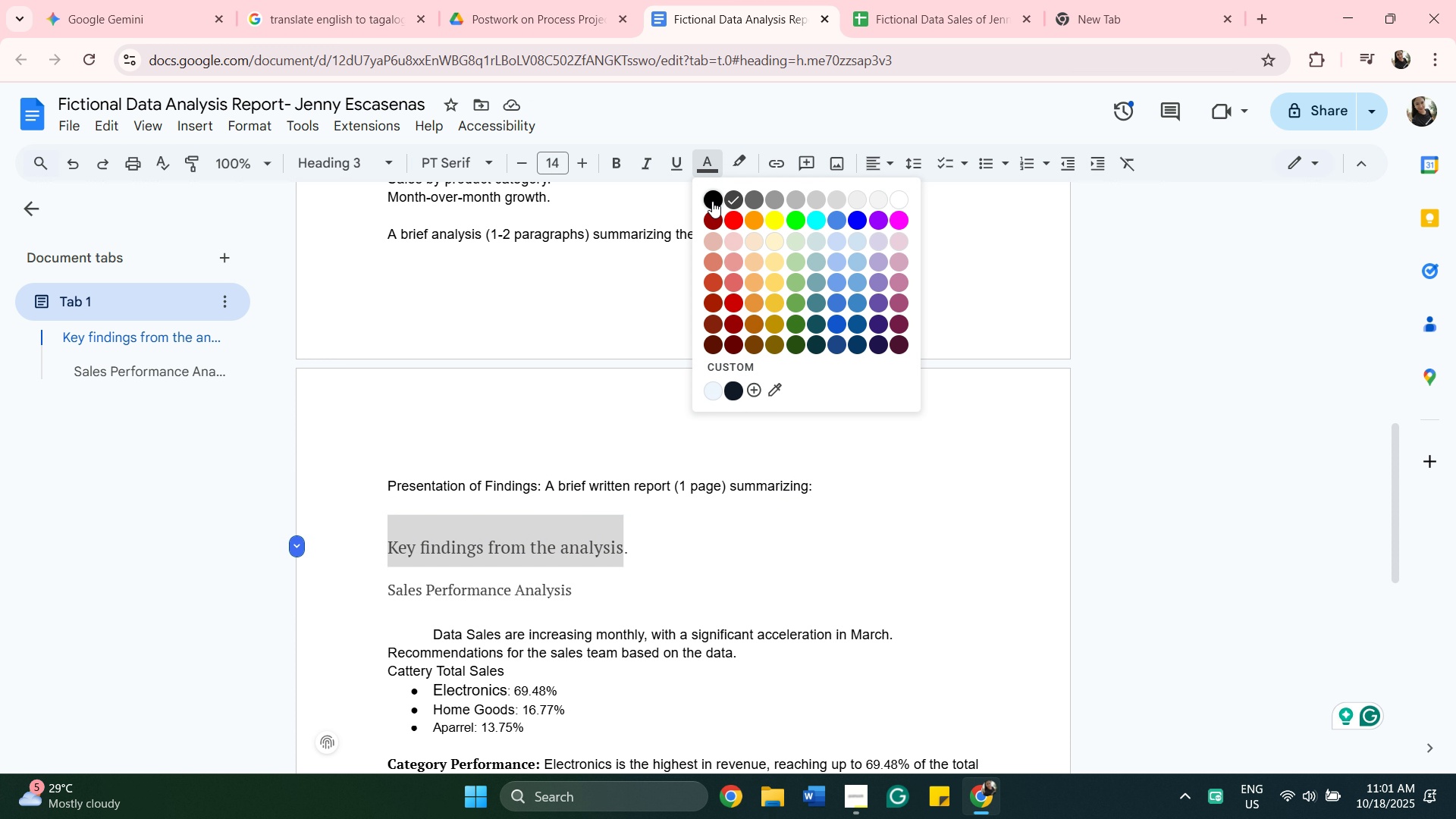 
left_click([712, 201])
 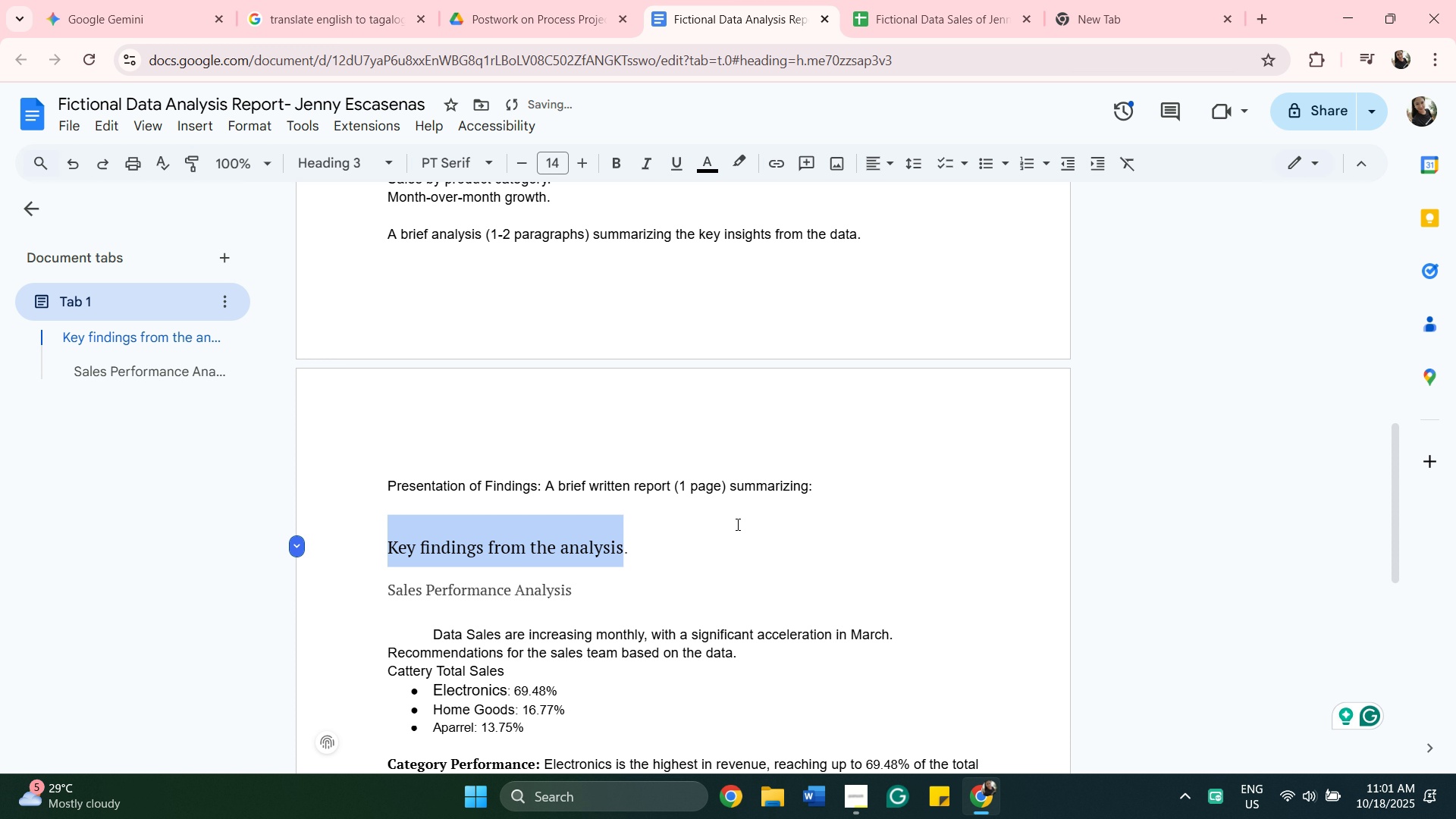 
left_click([736, 525])
 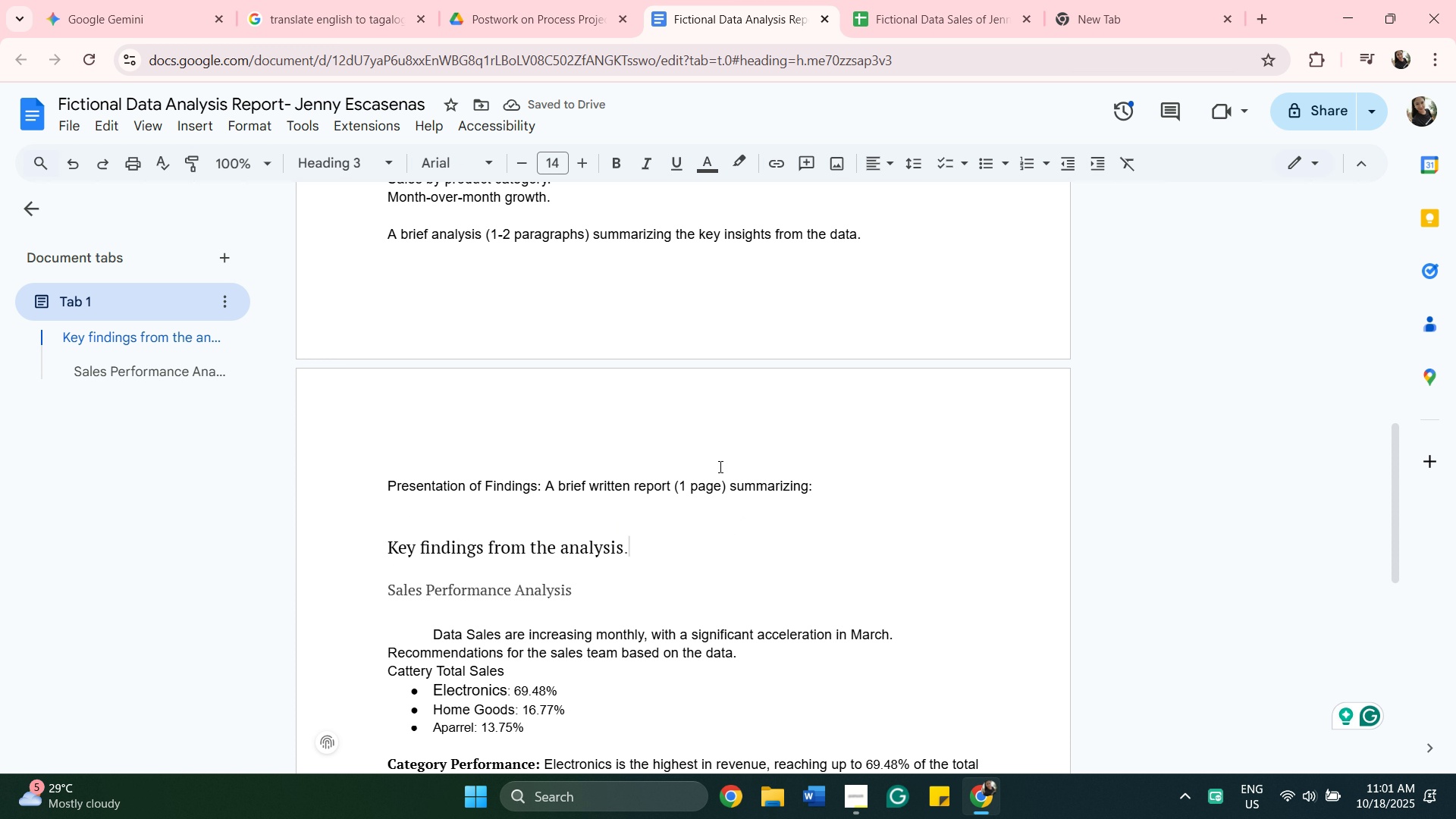 
scroll: coordinate [721, 478], scroll_direction: down, amount: 2.0
 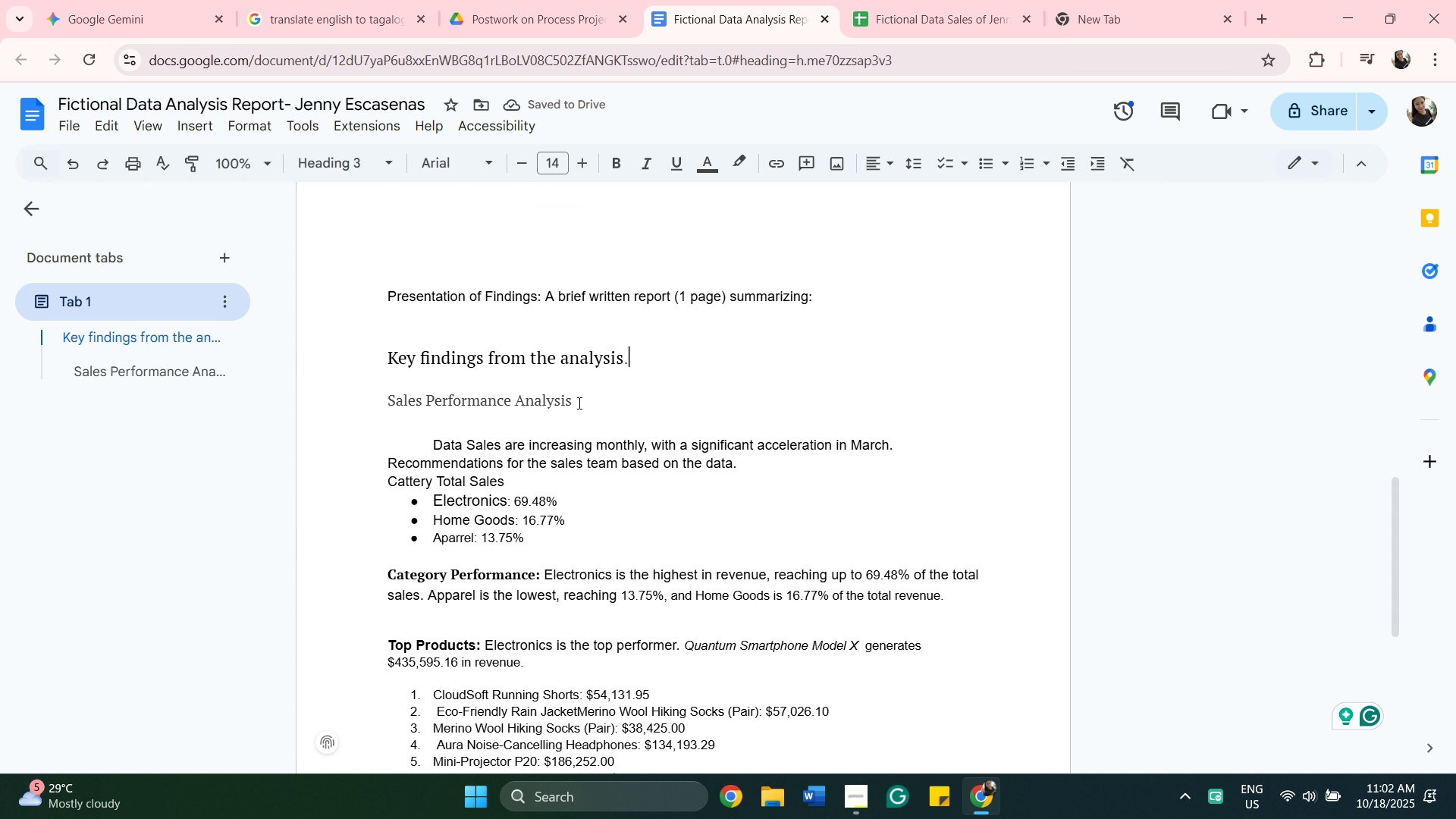 
left_click_drag(start_coordinate=[575, 400], to_coordinate=[367, 403])
 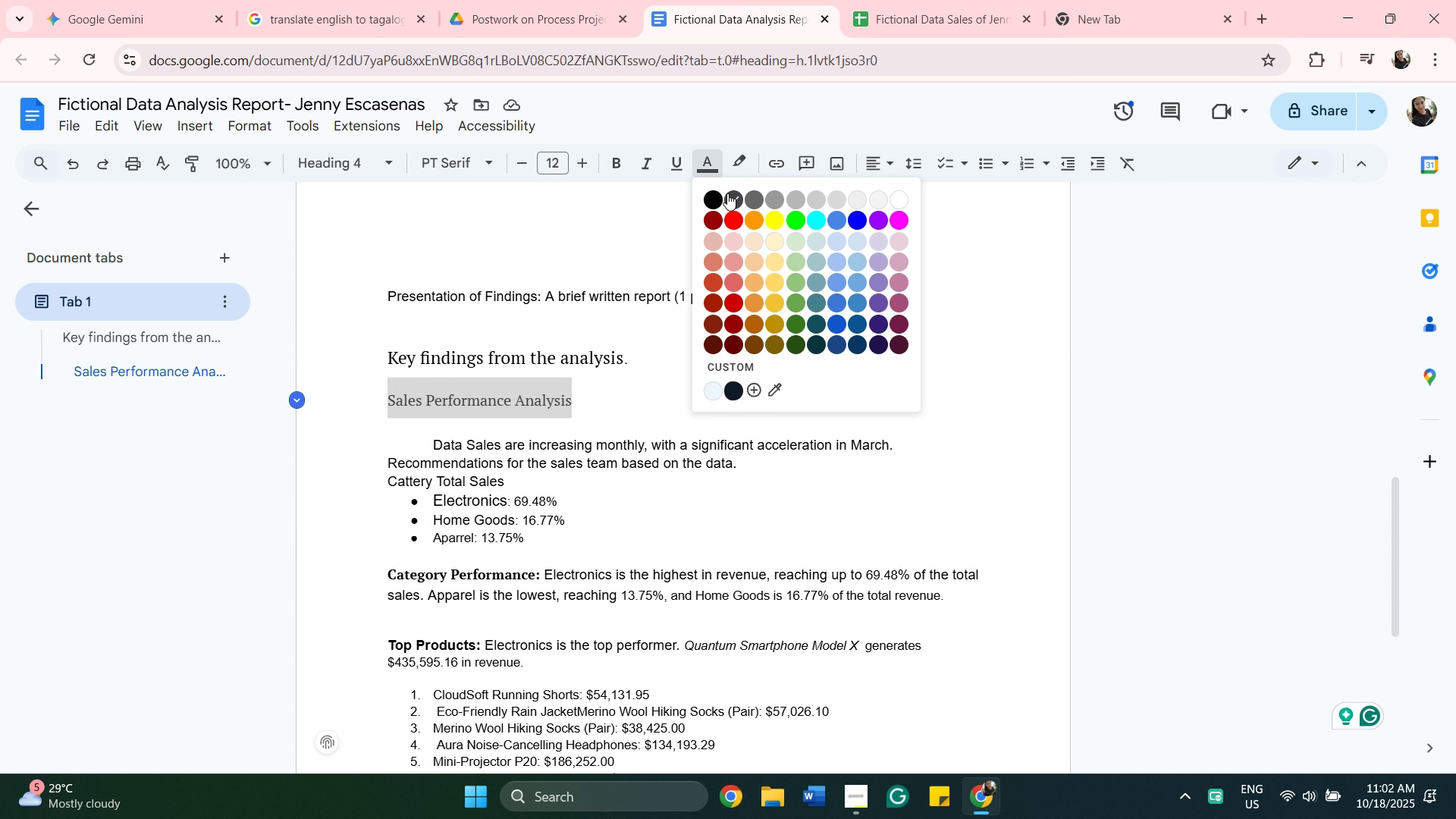 
left_click([713, 199])
 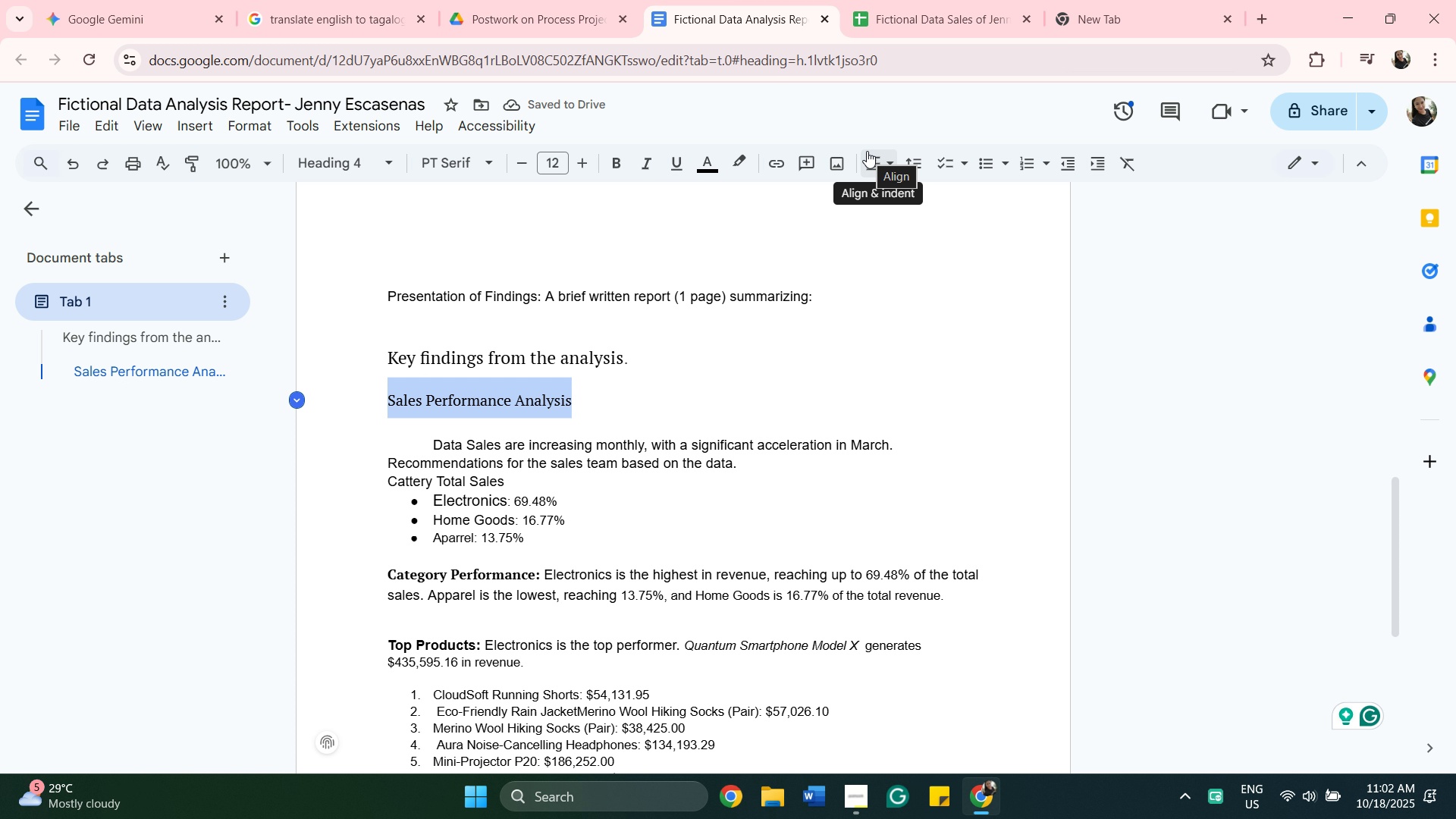 
wait(5.14)
 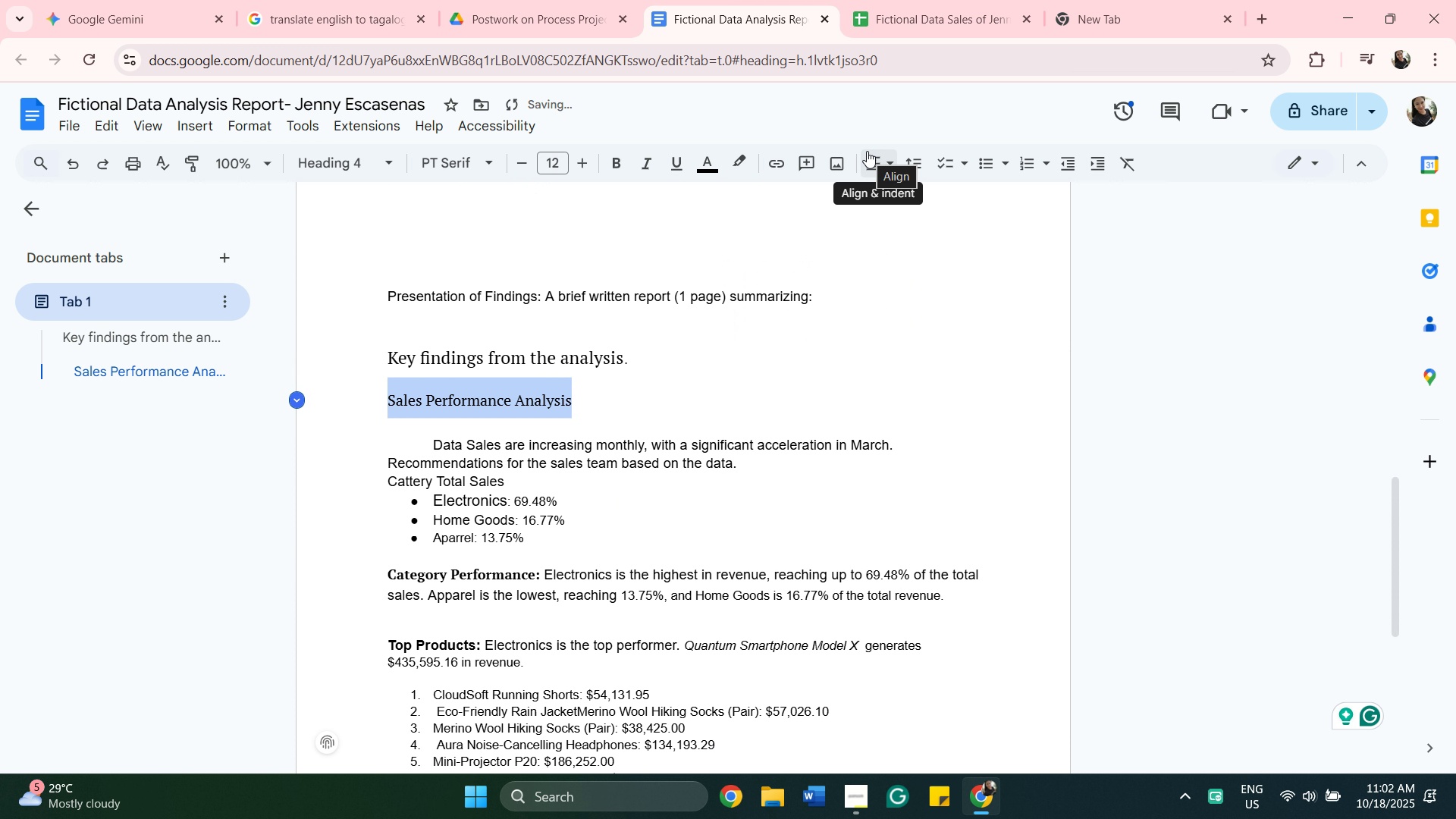 
scroll: coordinate [930, 274], scroll_direction: down, amount: 2.0
 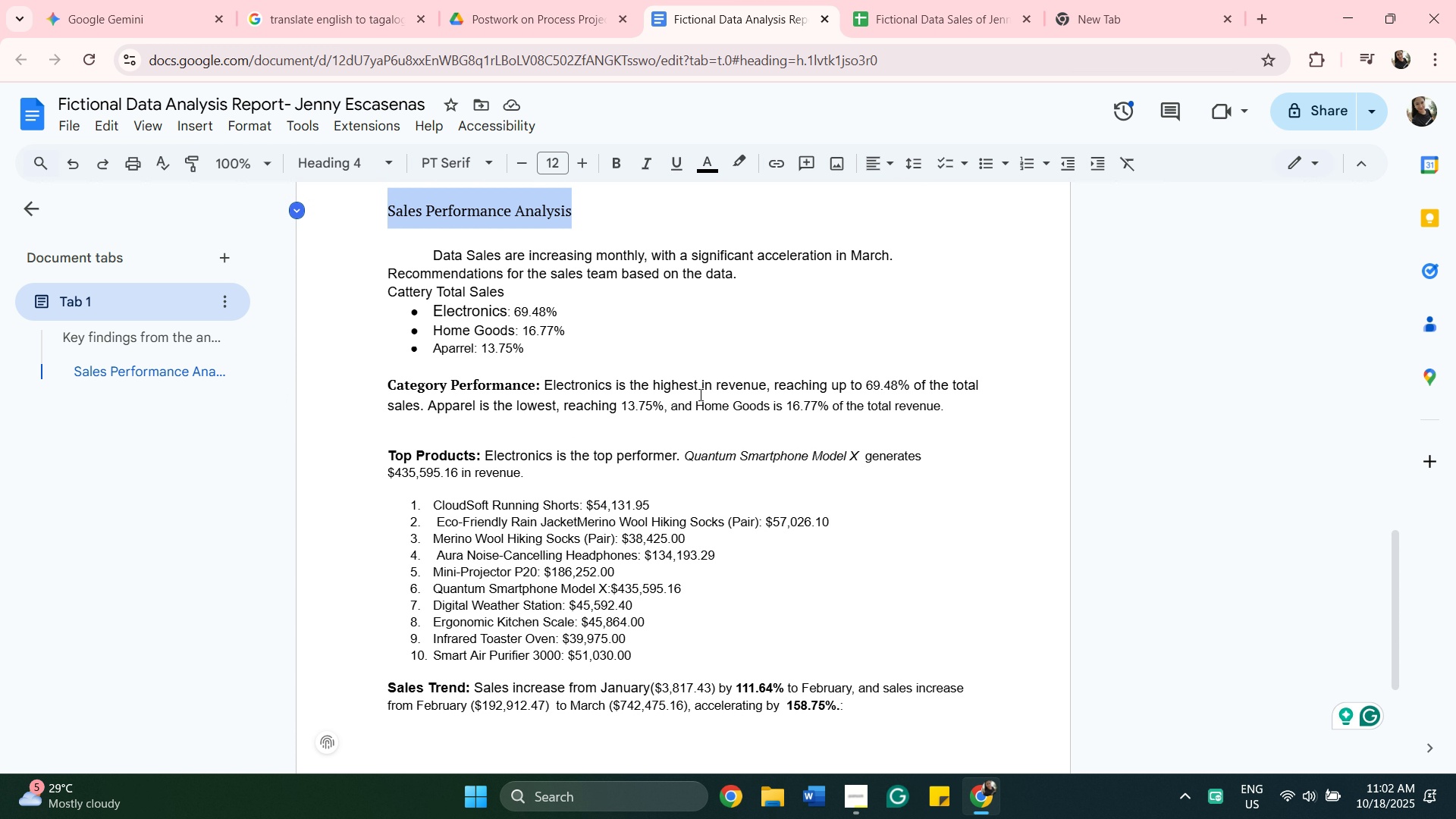 
wait(7.87)
 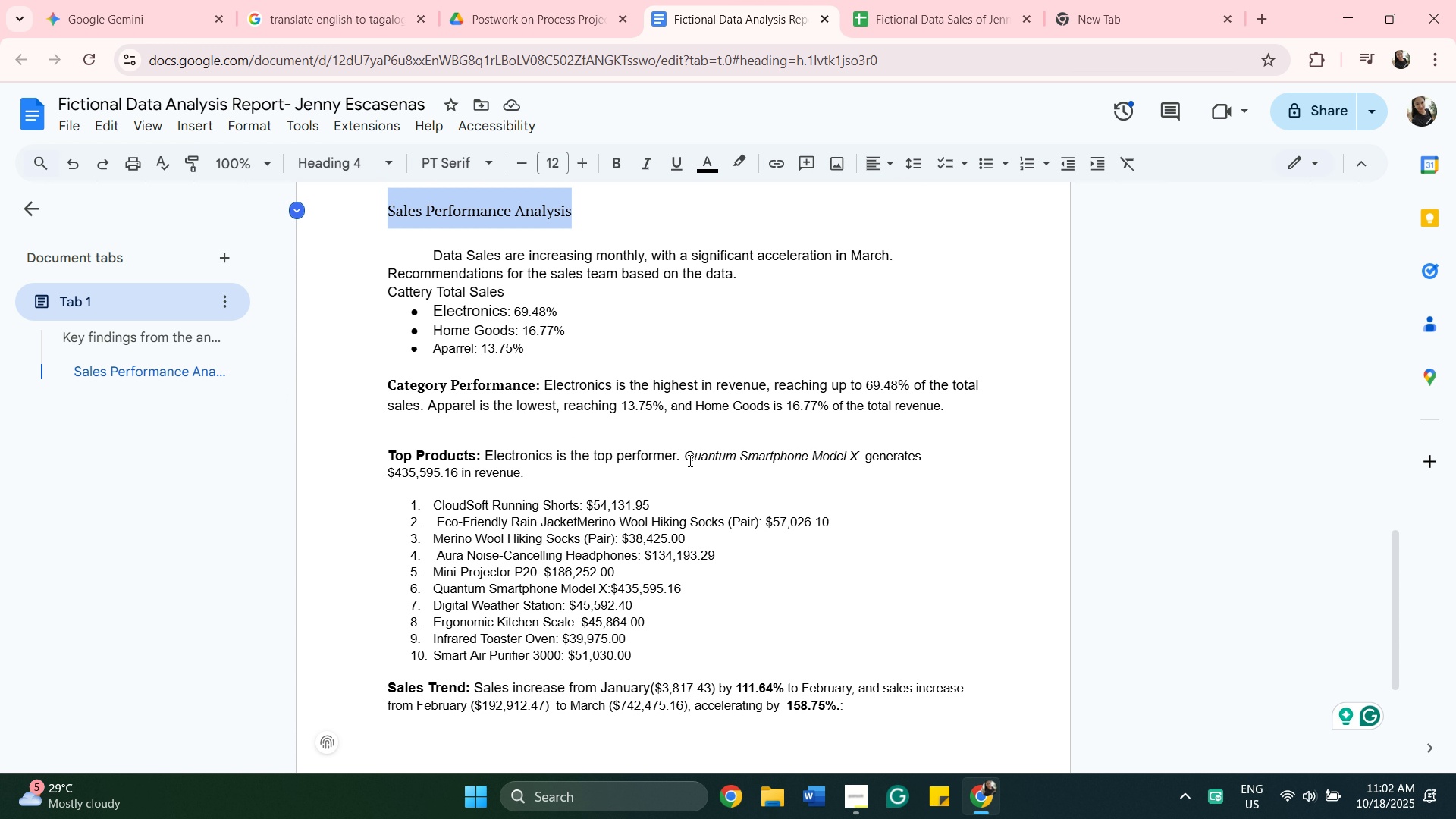 
scroll: coordinate [883, 394], scroll_direction: up, amount: 13.0
 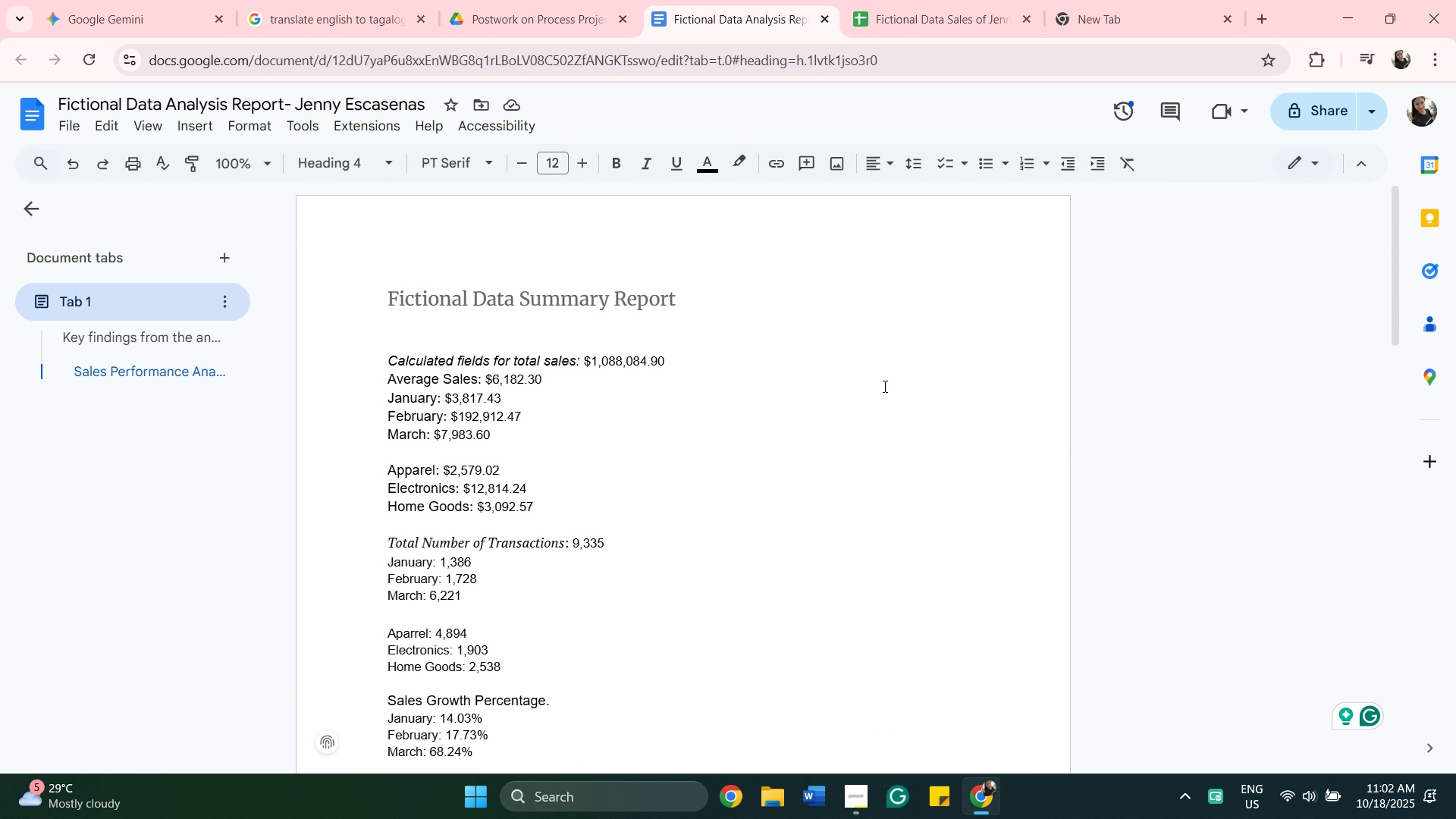 
scroll: coordinate [887, 392], scroll_direction: down, amount: 8.0
 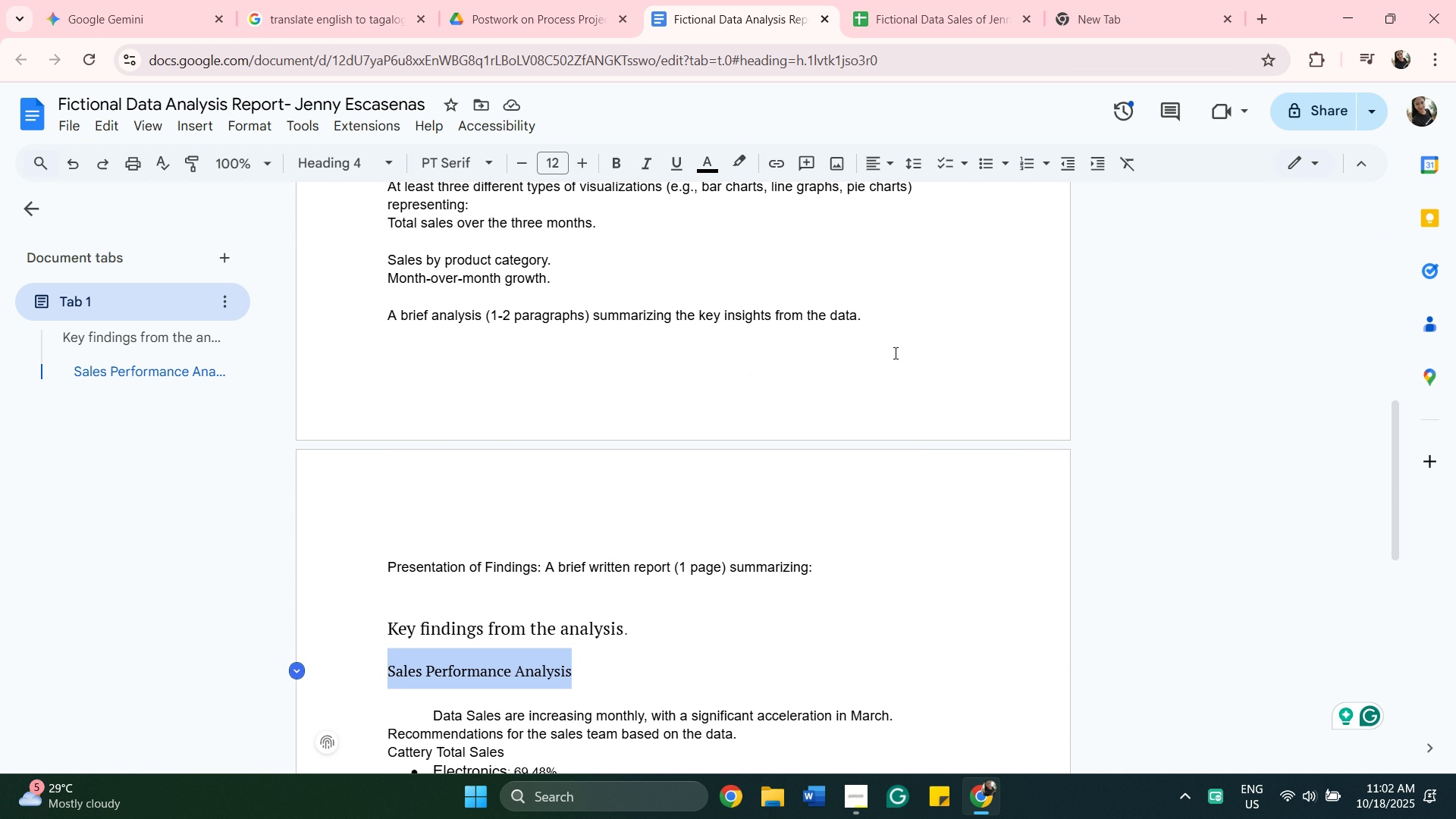 
wait(8.73)
 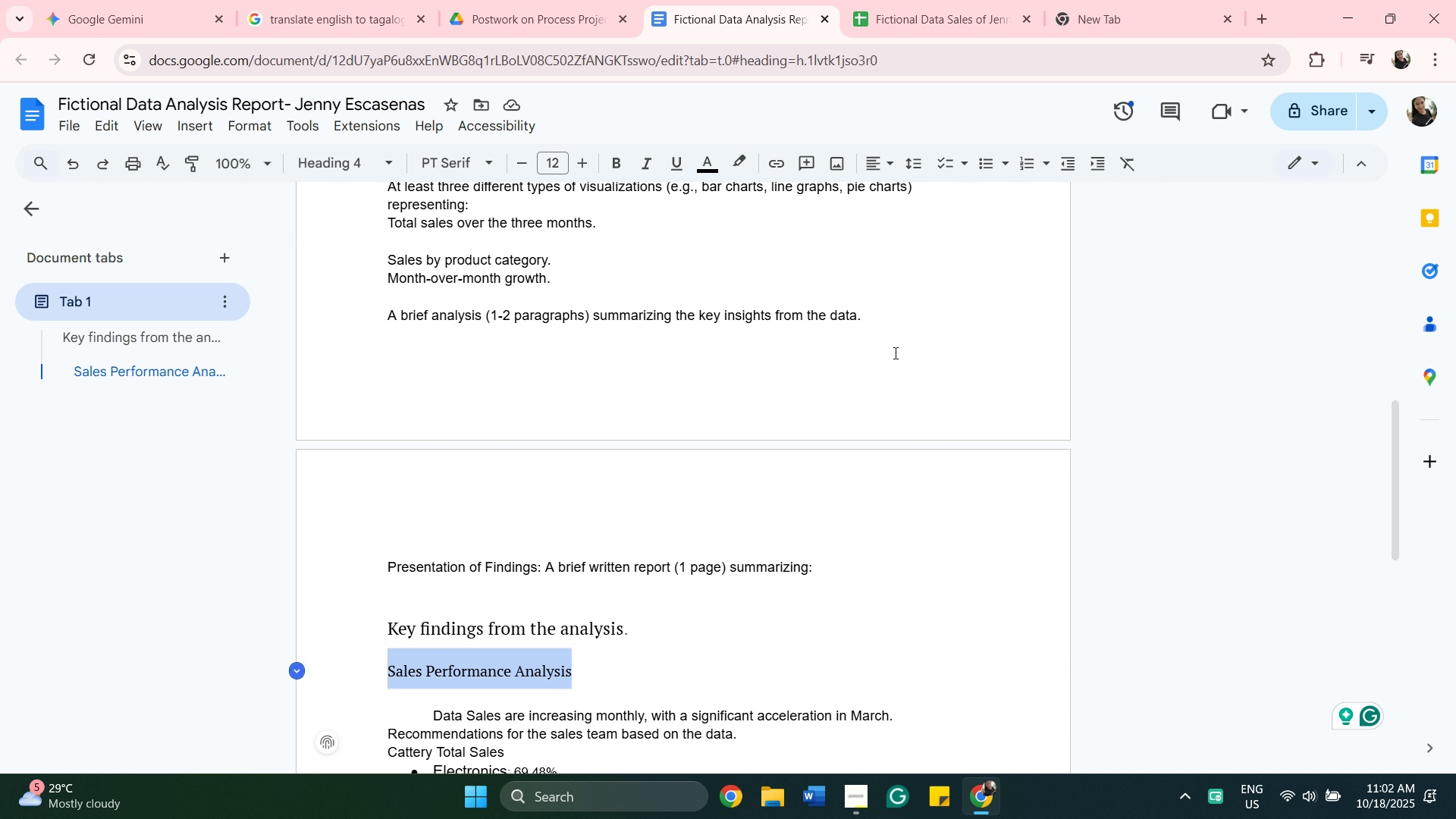 
left_click([855, 801])